 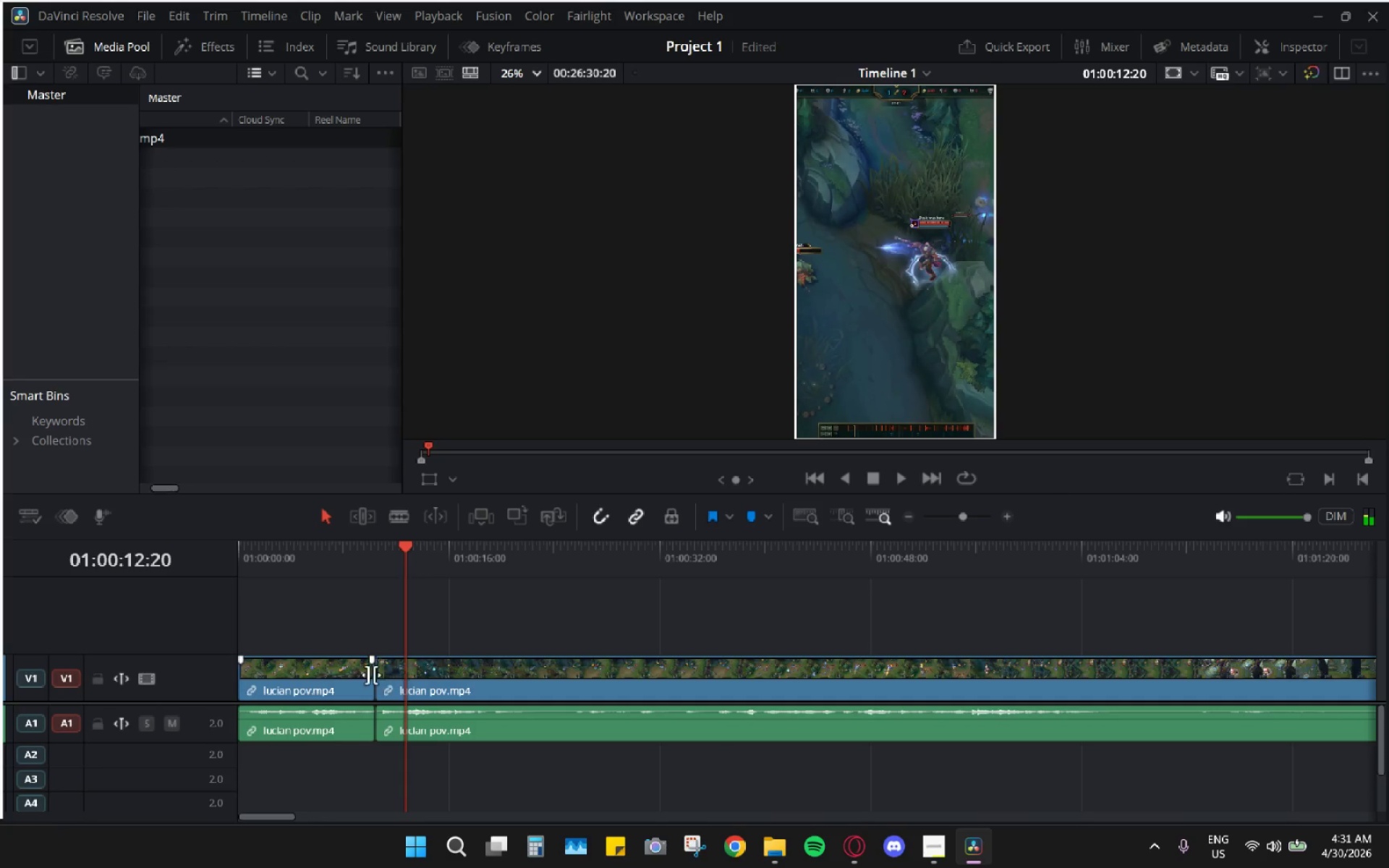 
left_click_drag(start_coordinate=[425, 672], to_coordinate=[422, 678])
 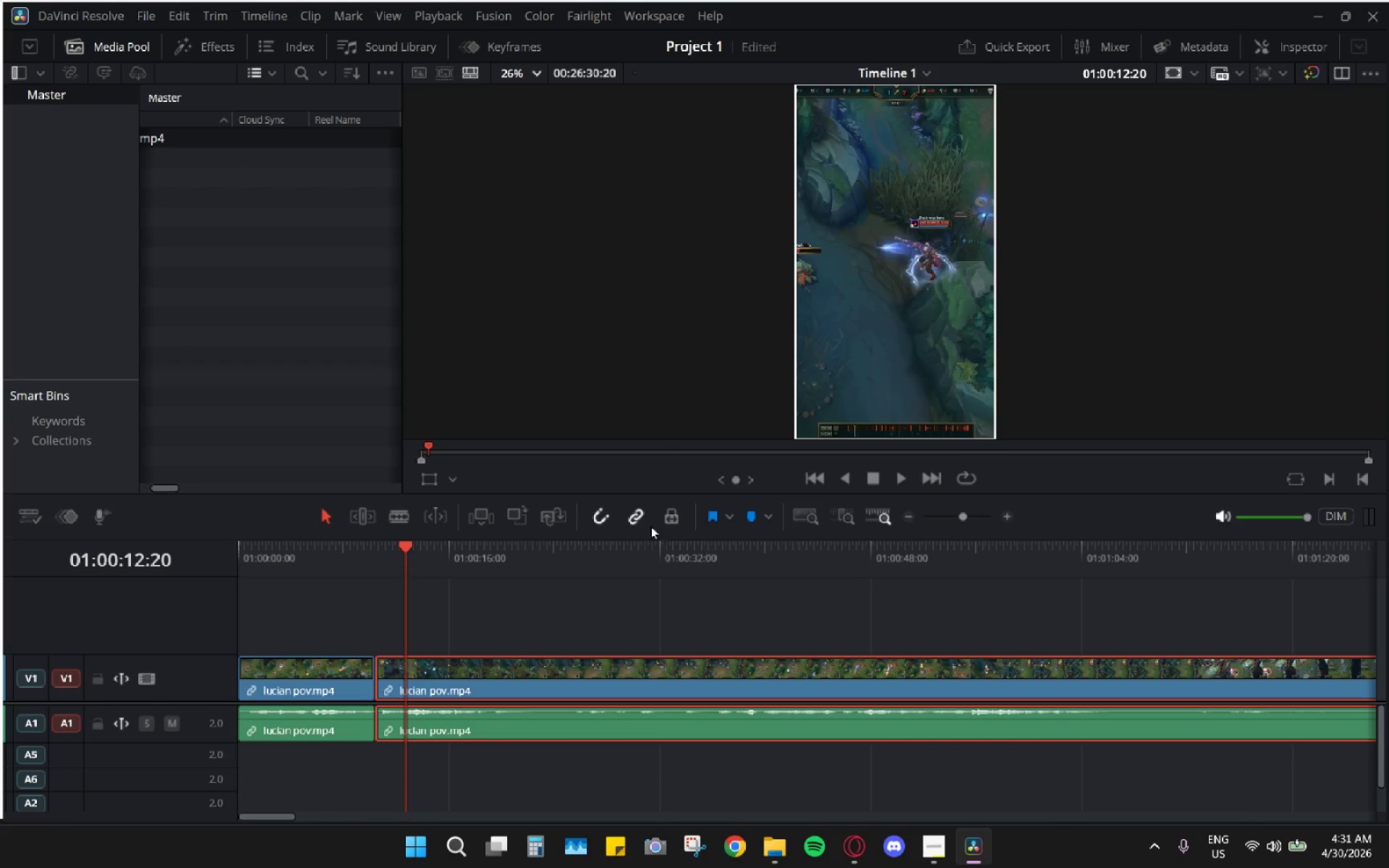 
left_click([634, 513])
 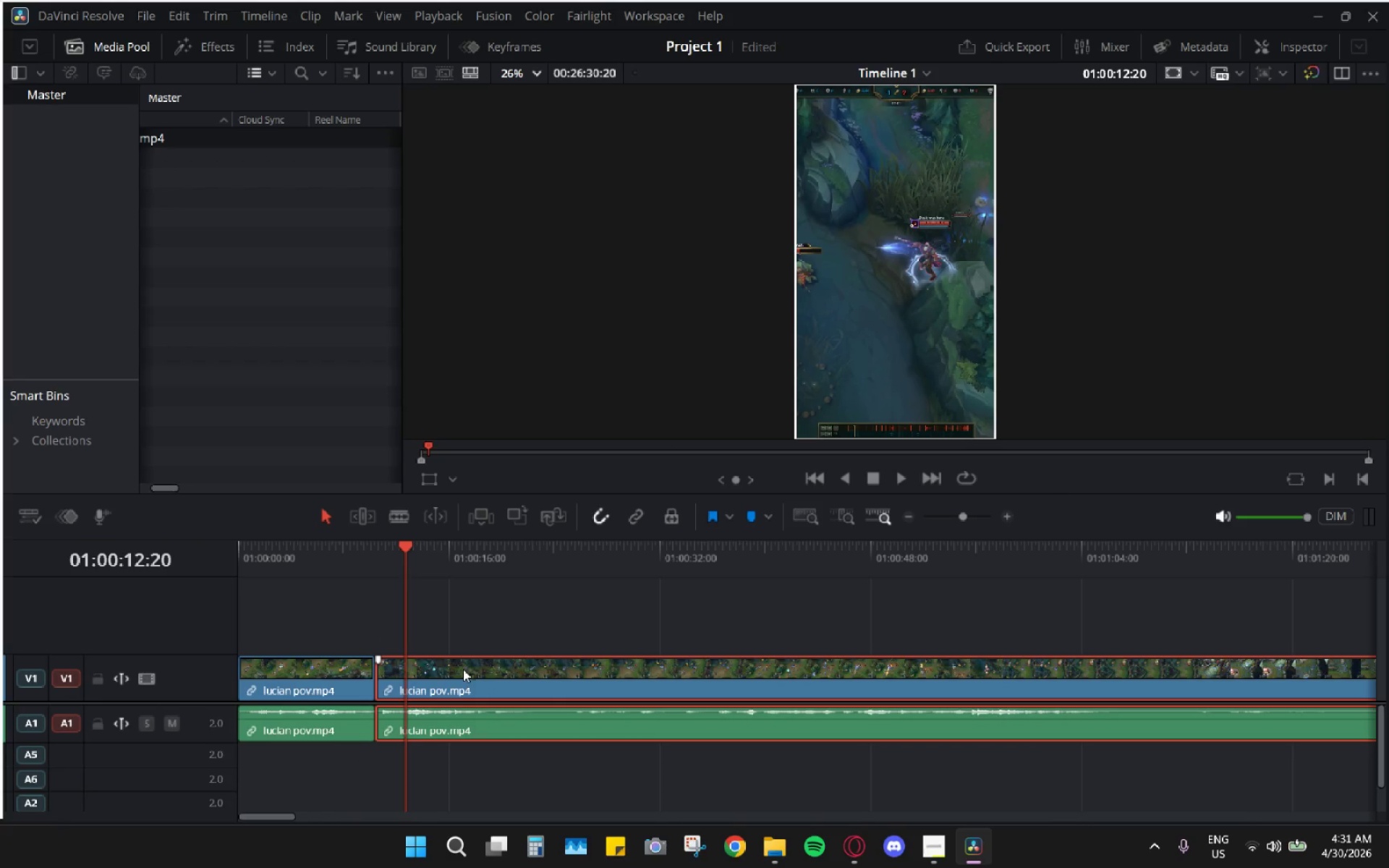 
left_click_drag(start_coordinate=[456, 677], to_coordinate=[463, 679])
 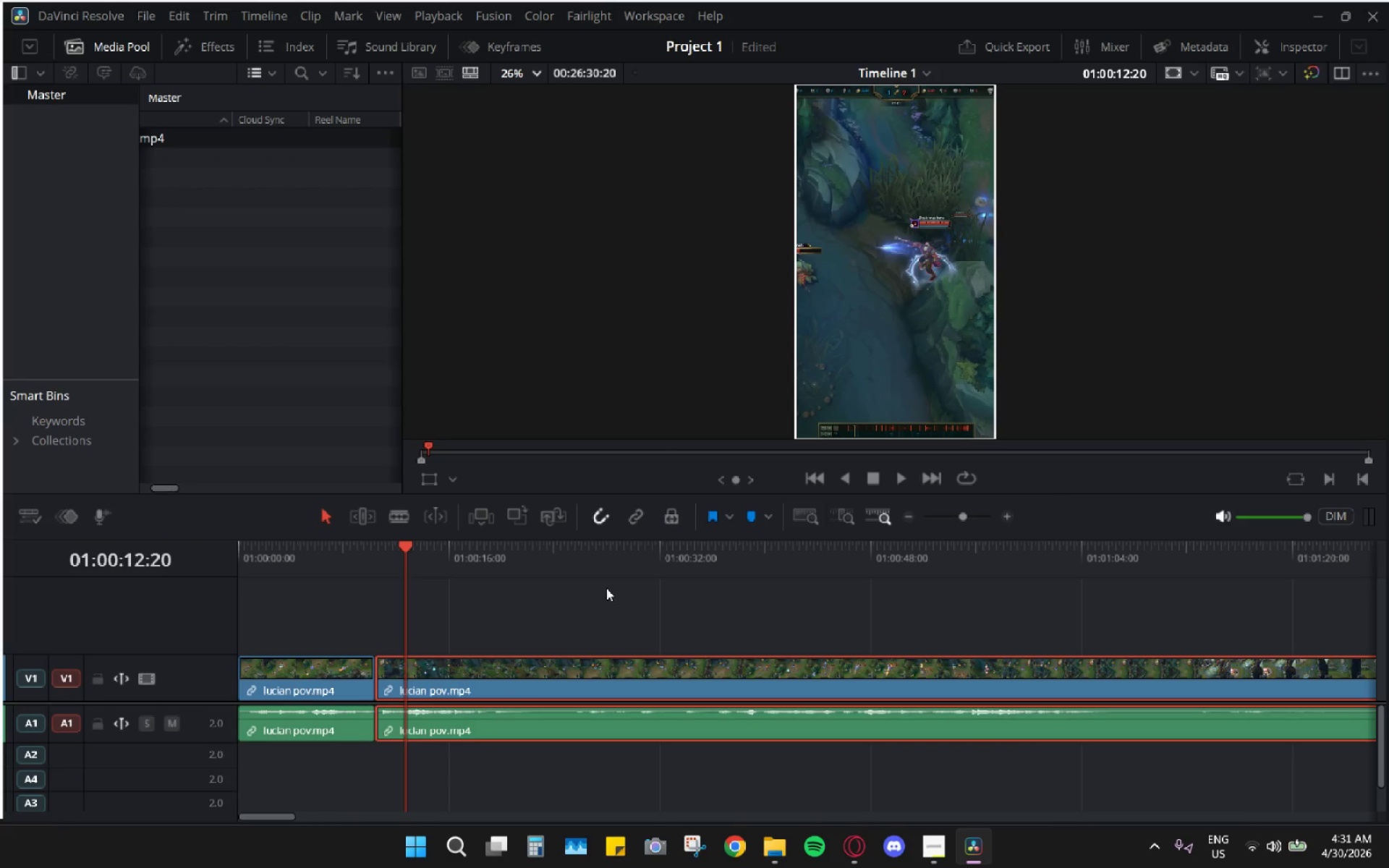 
left_click([606, 594])
 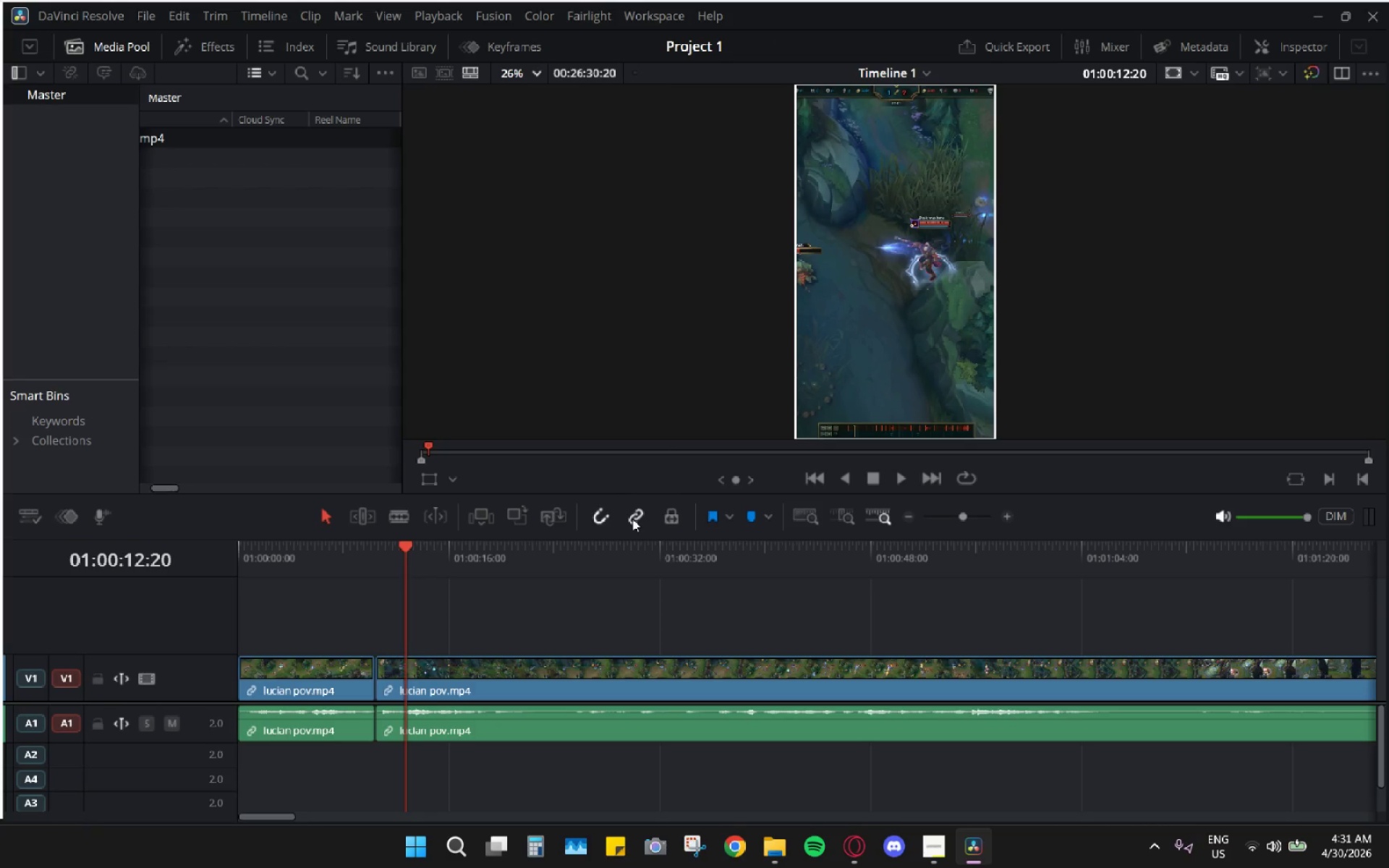 
left_click([471, 660])
 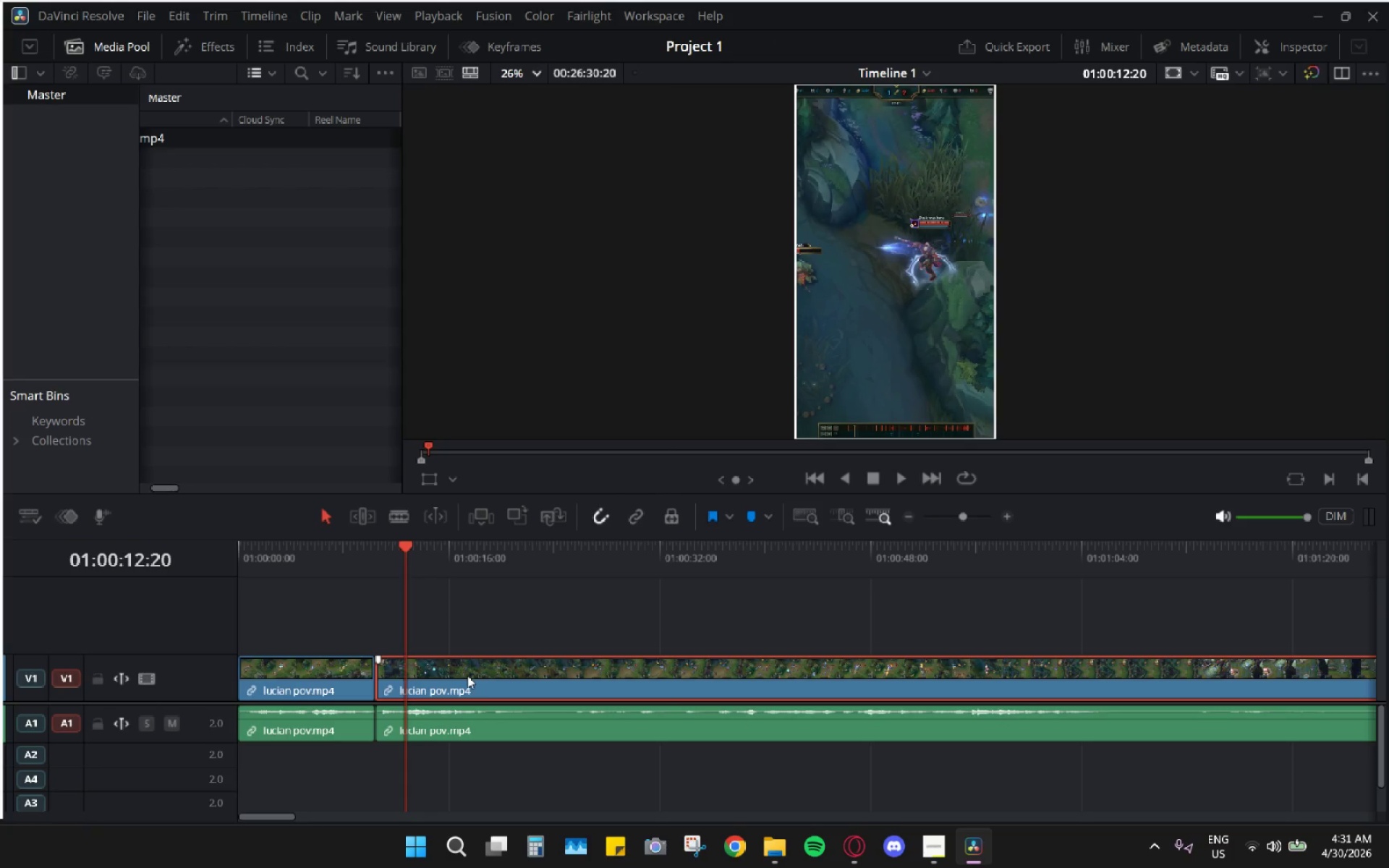 
left_click_drag(start_coordinate=[470, 673], to_coordinate=[313, 608])
 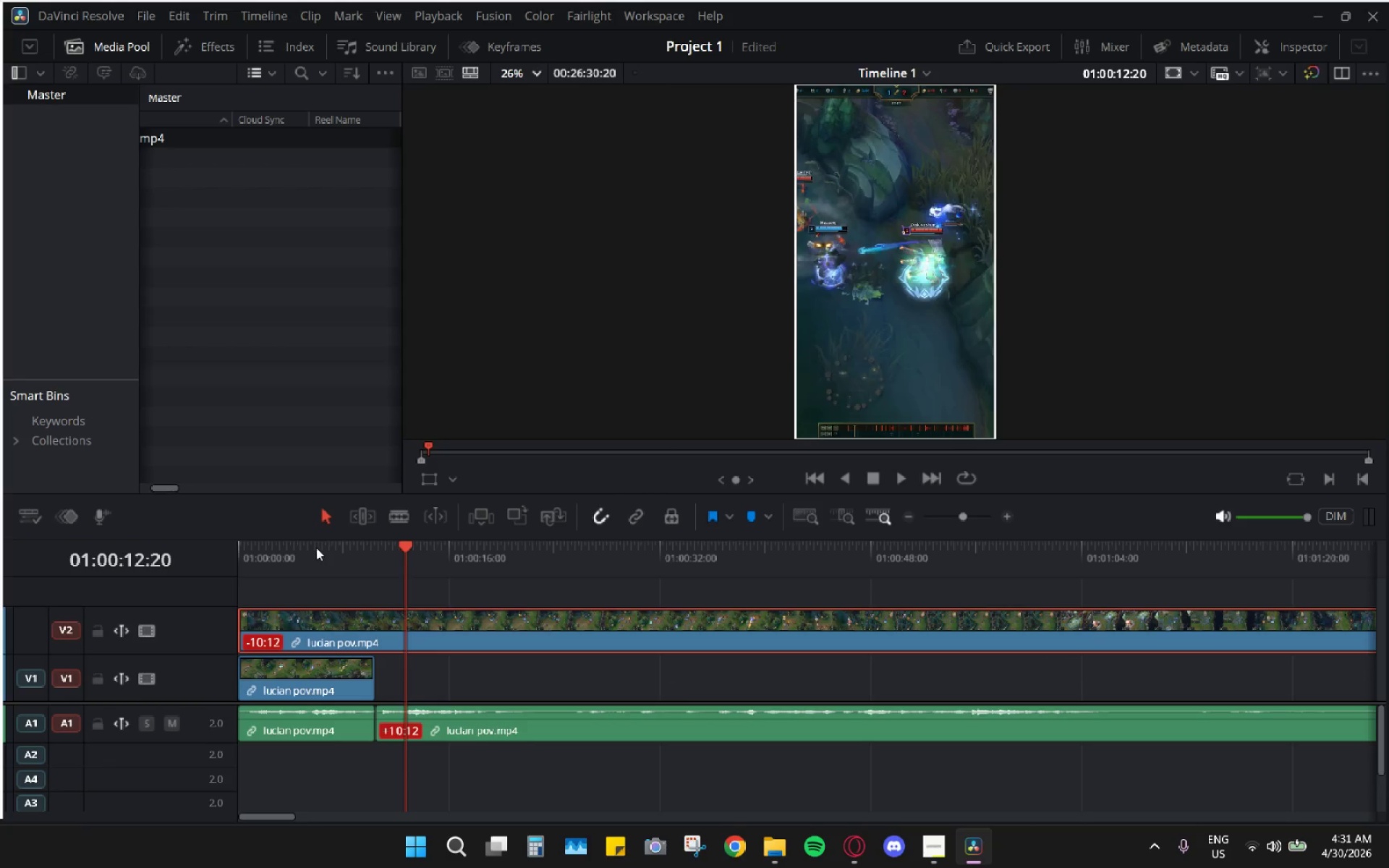 
left_click_drag(start_coordinate=[315, 548], to_coordinate=[204, 549])
 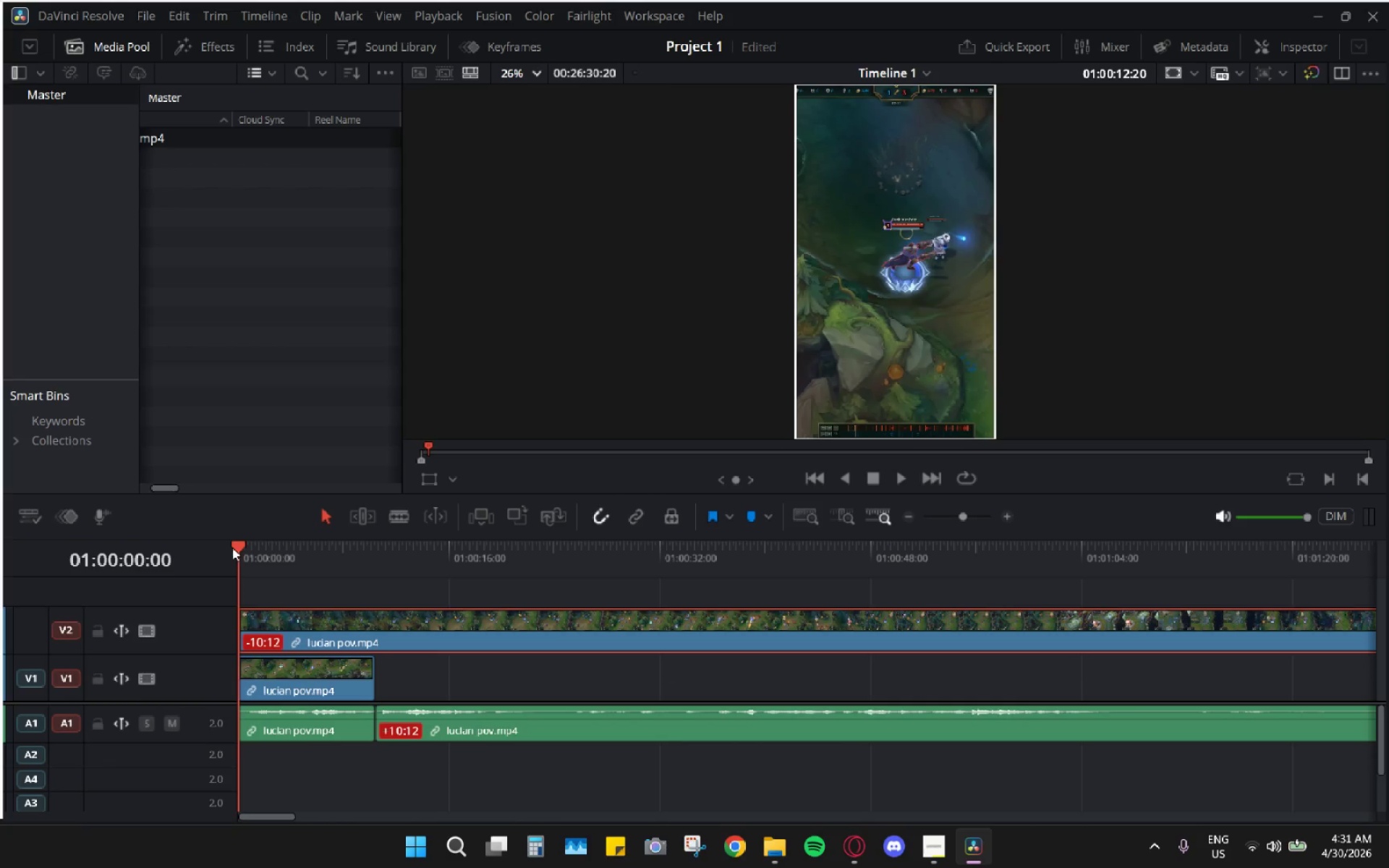 
key(Space)
 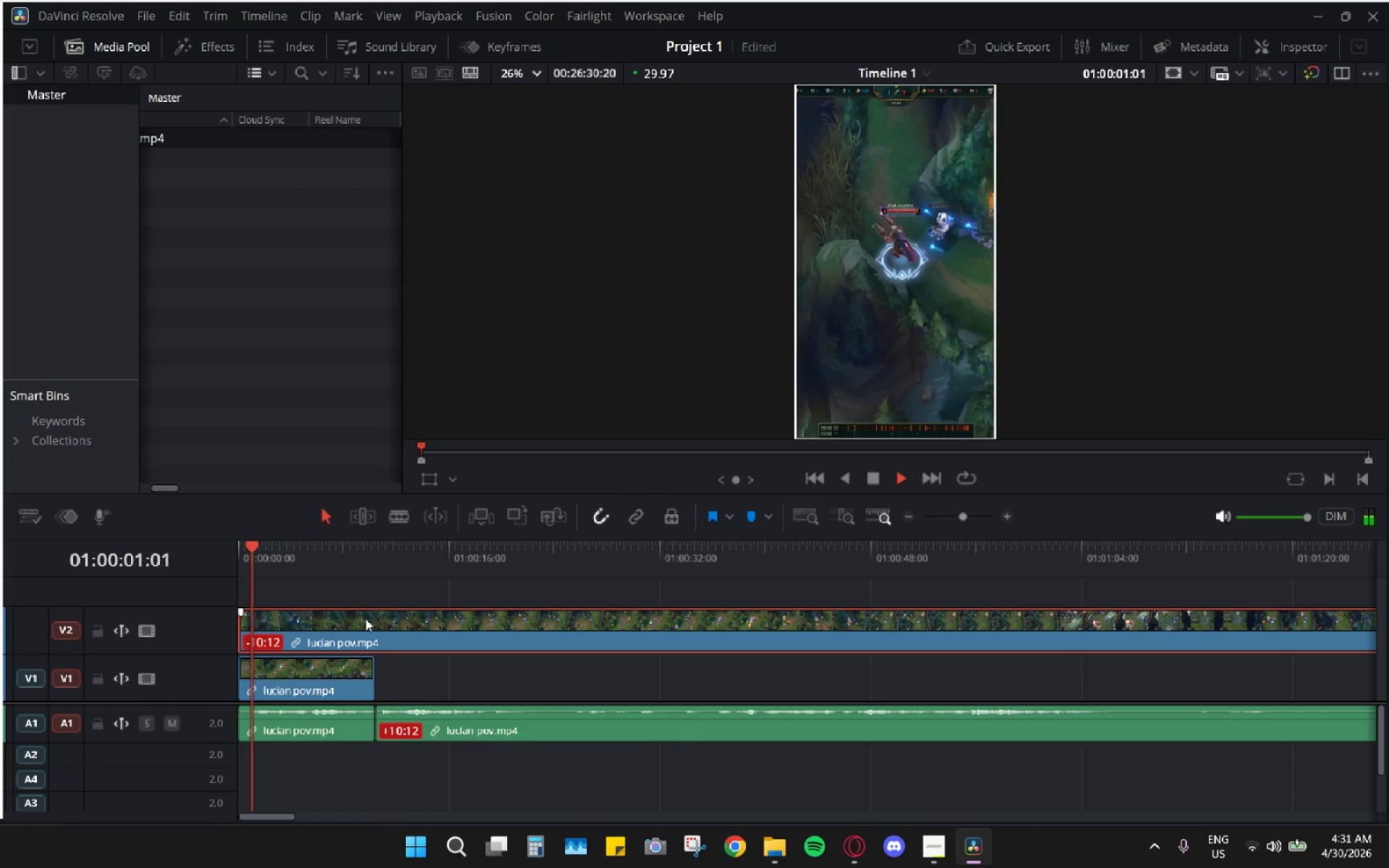 
key(C)
 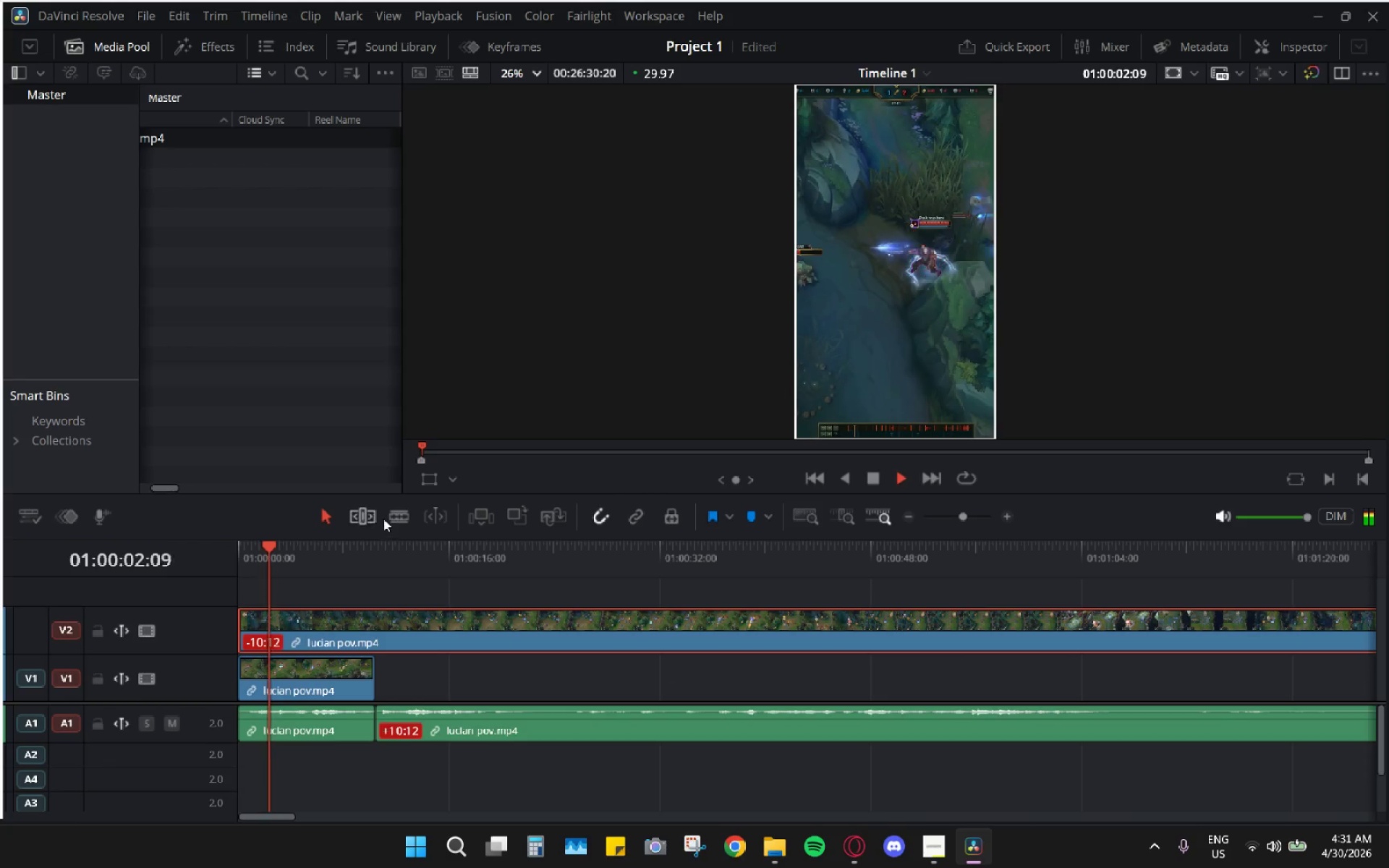 
left_click([388, 519])
 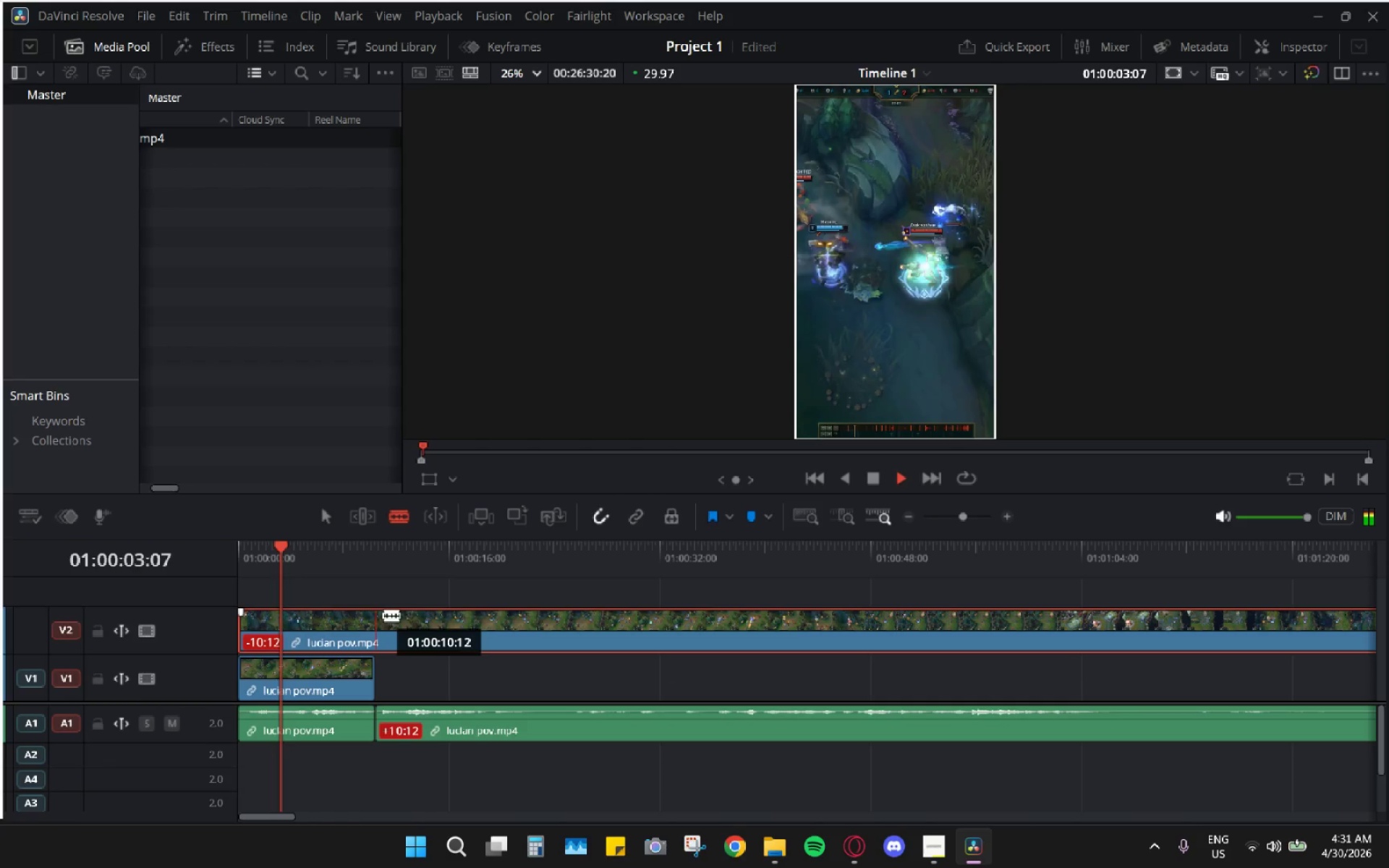 
left_click([380, 621])
 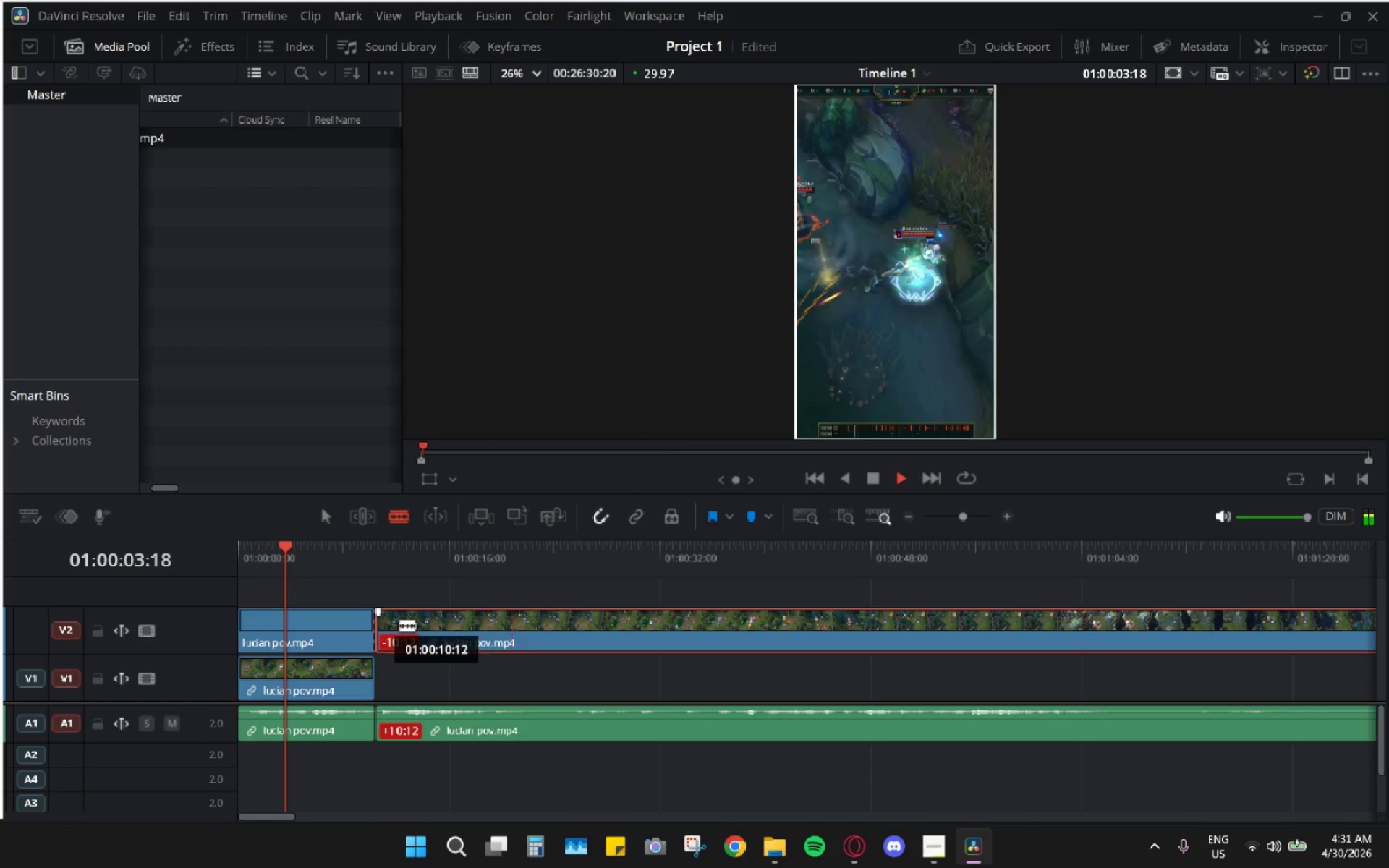 
key(V)
 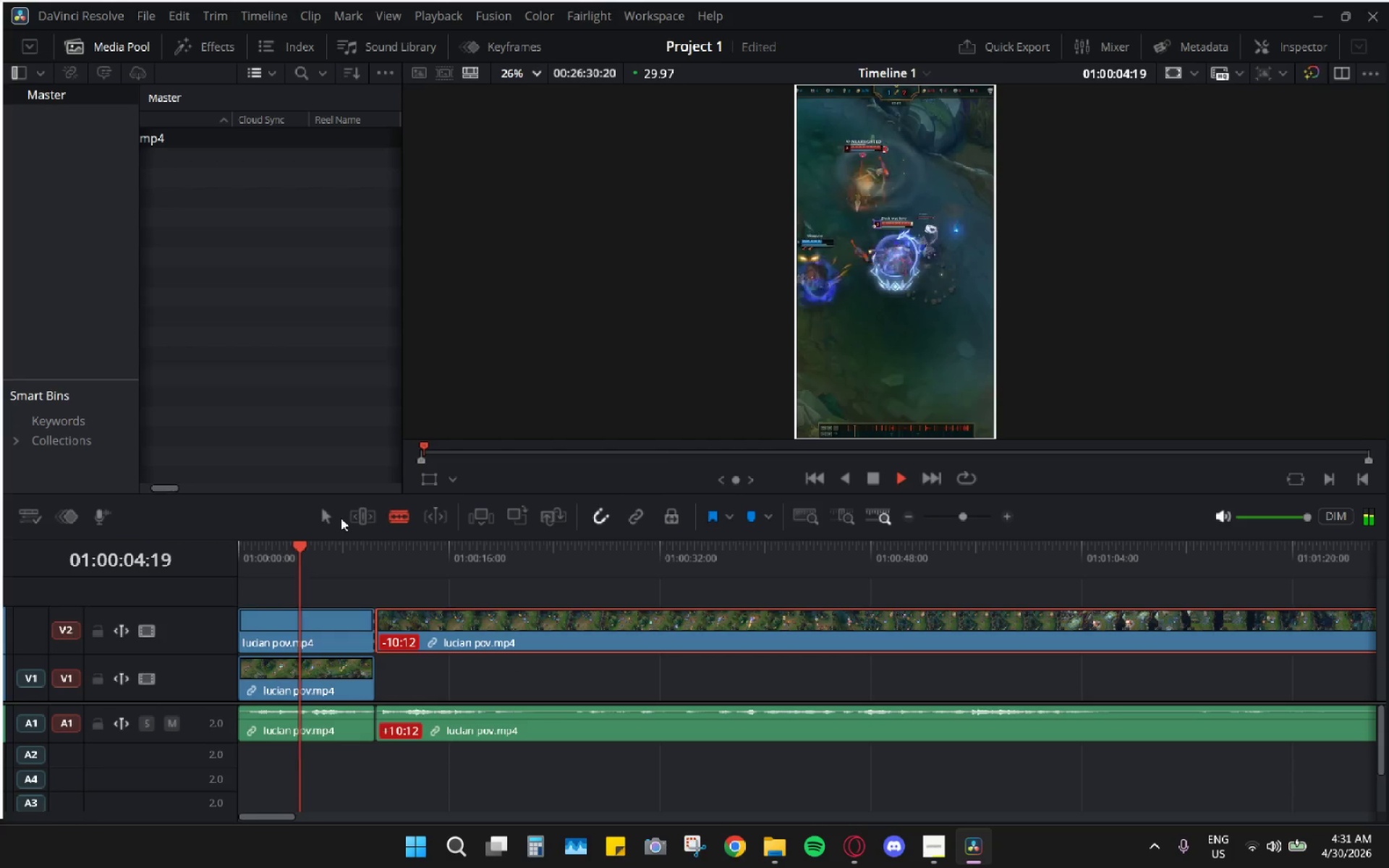 
double_click([334, 517])
 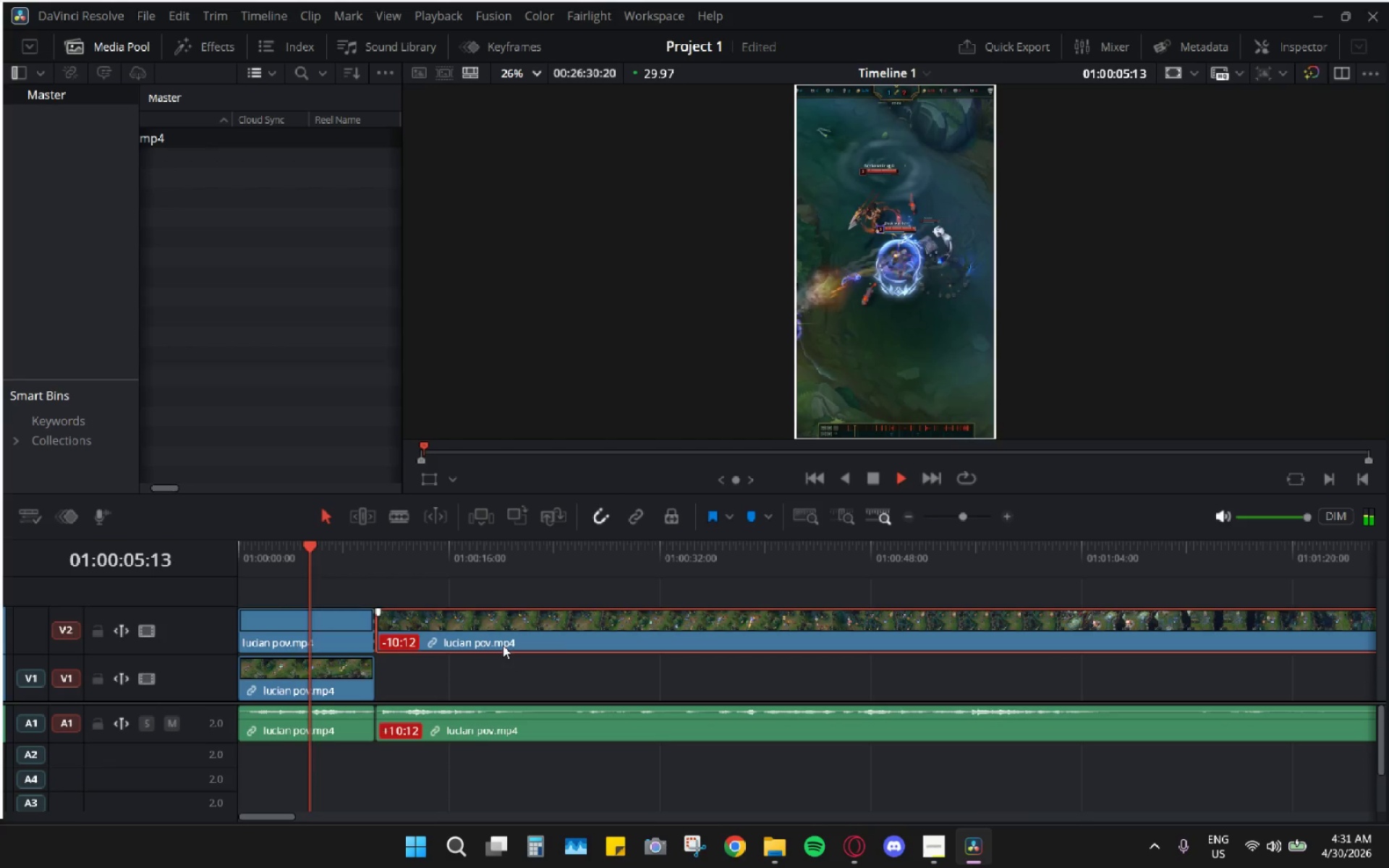 
left_click([517, 661])
 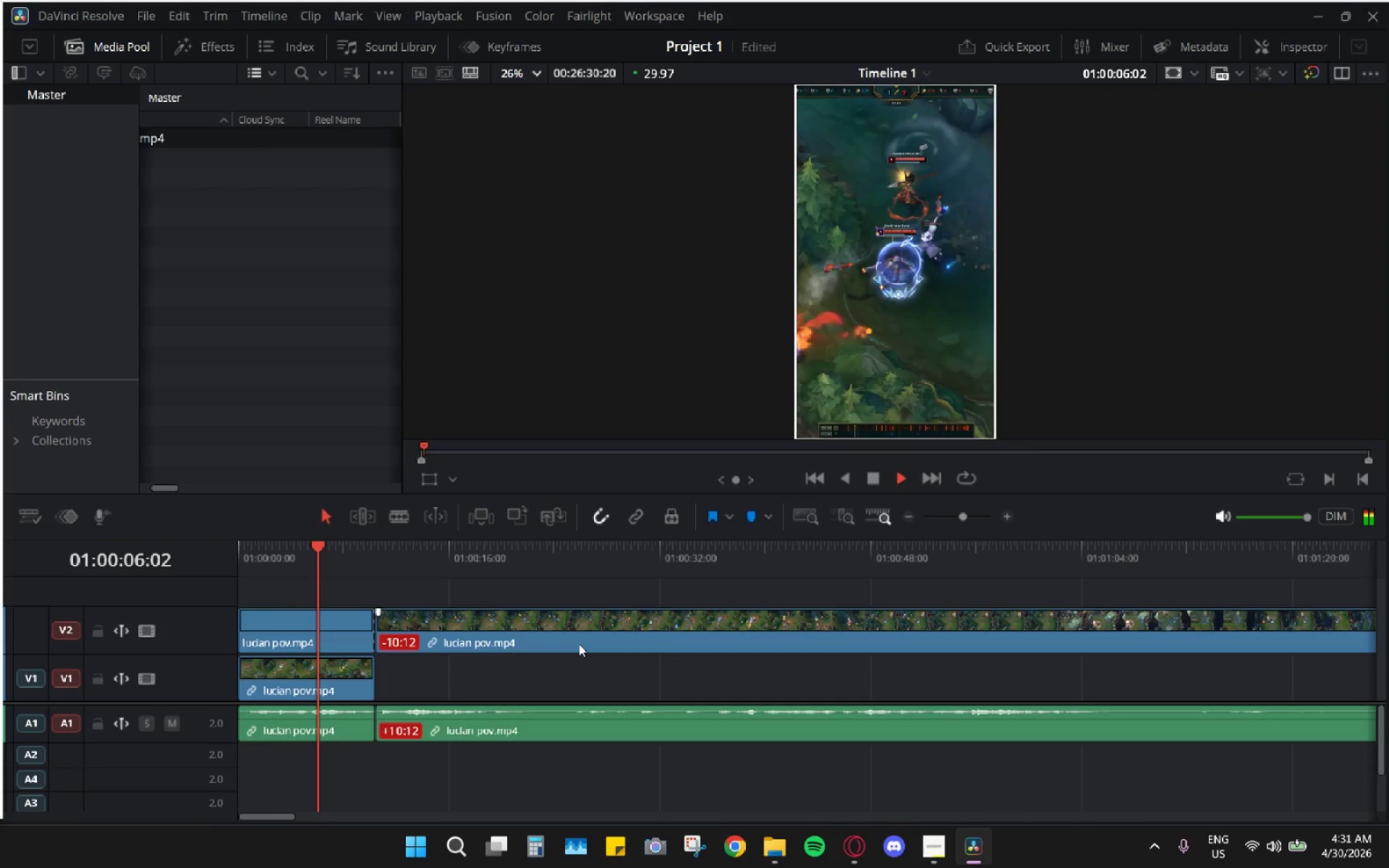 
left_click([579, 644])
 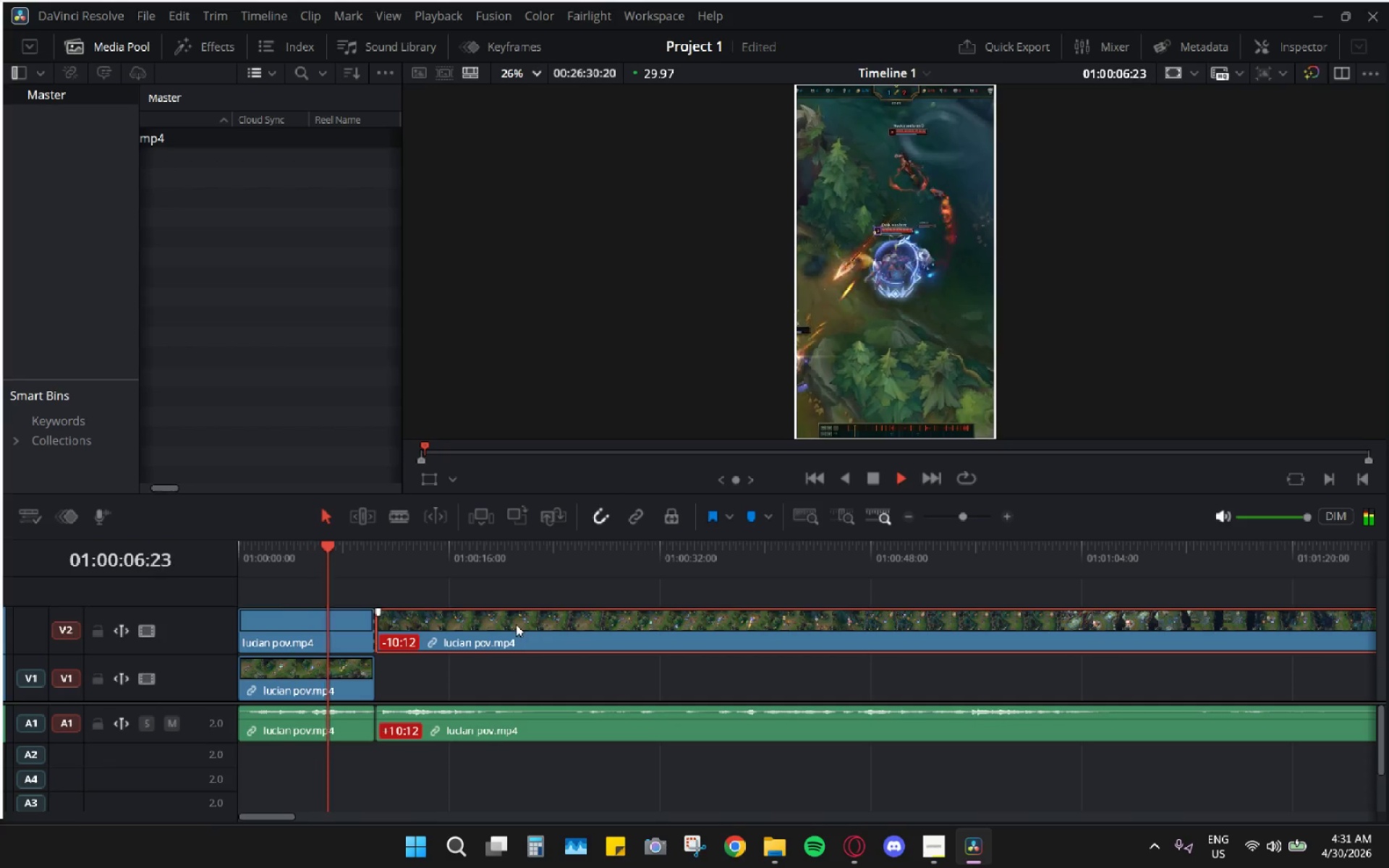 
left_click_drag(start_coordinate=[516, 624], to_coordinate=[878, 639])
 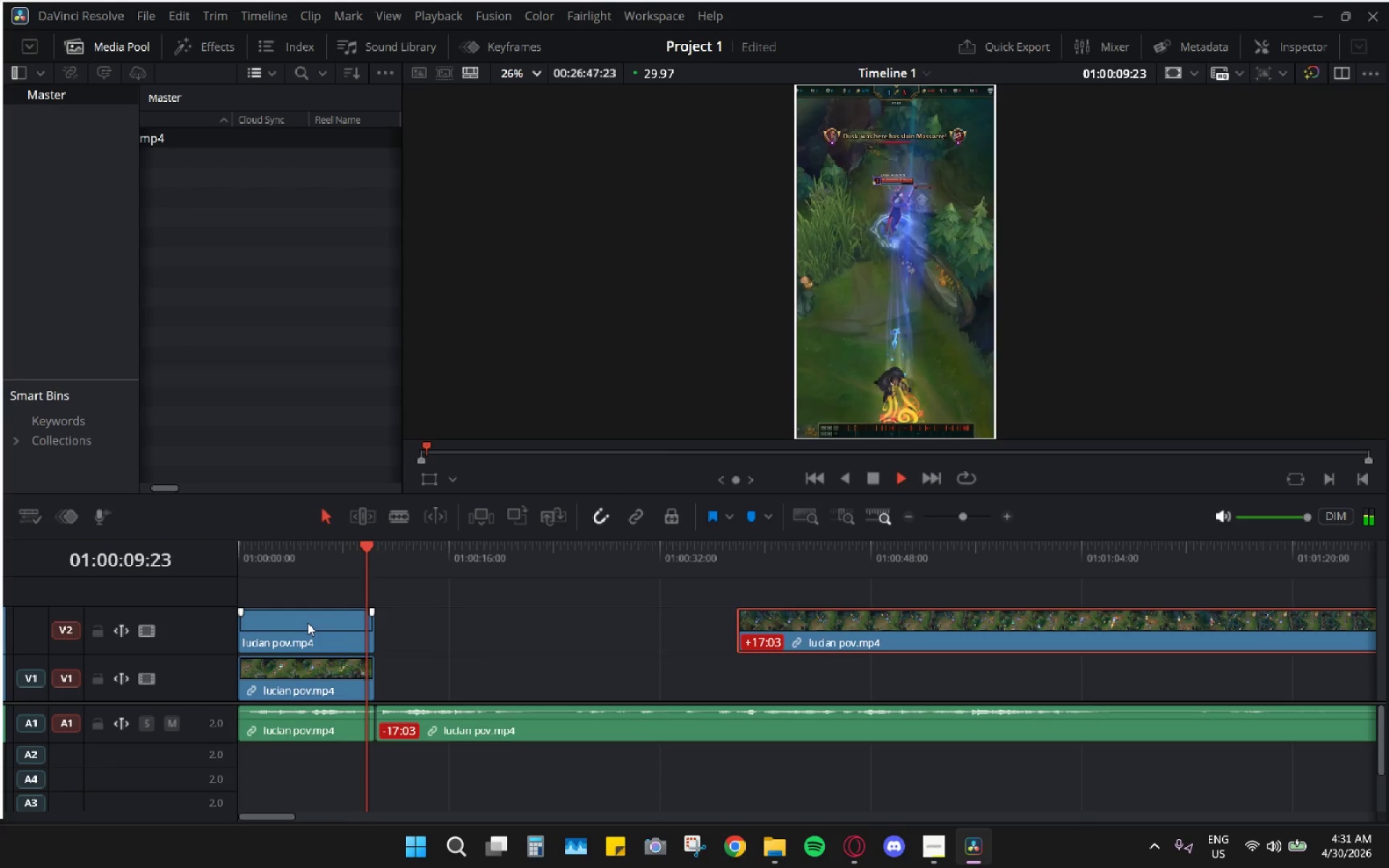 
key(Space)
 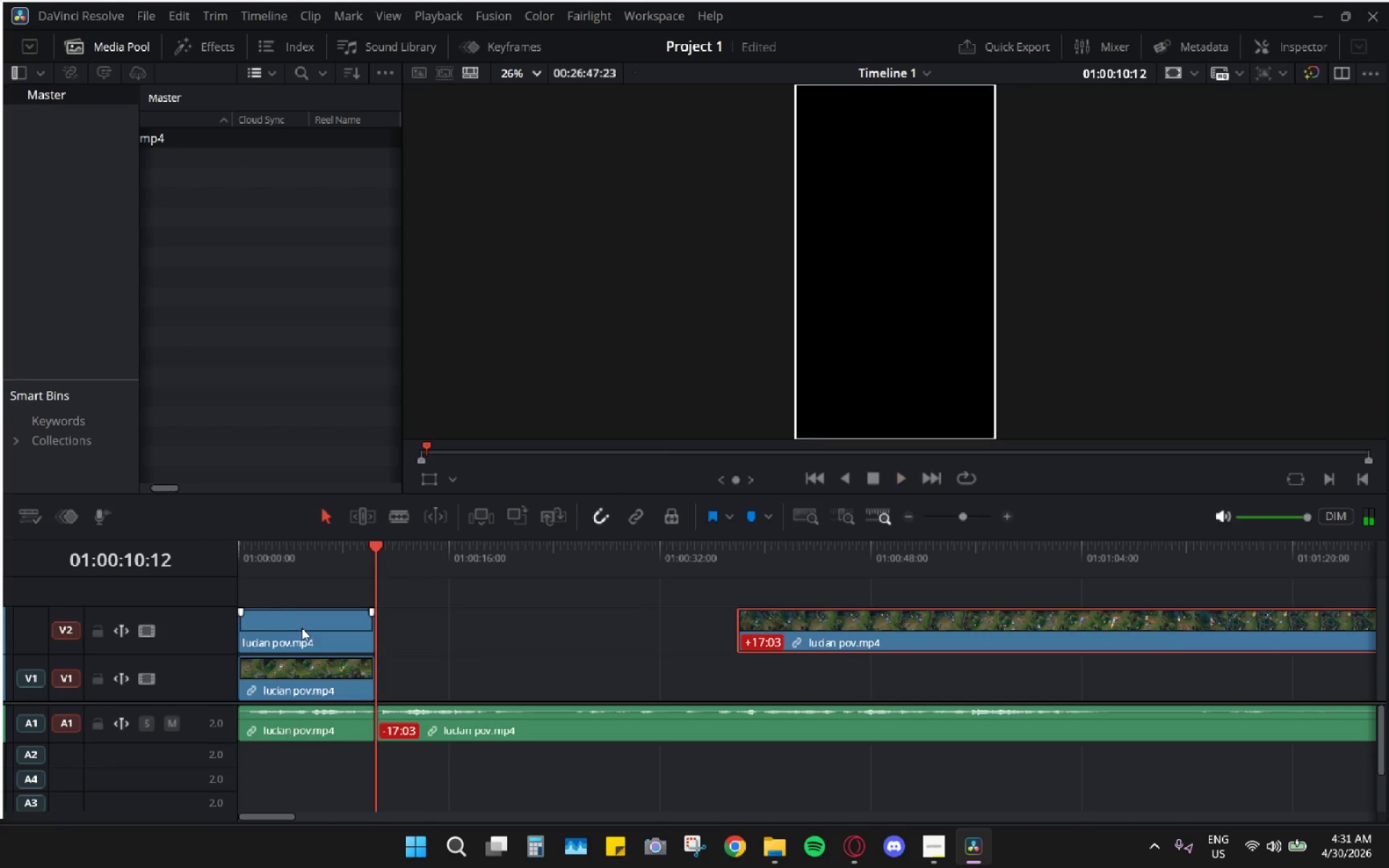 
left_click_drag(start_coordinate=[302, 628], to_coordinate=[443, 668])
 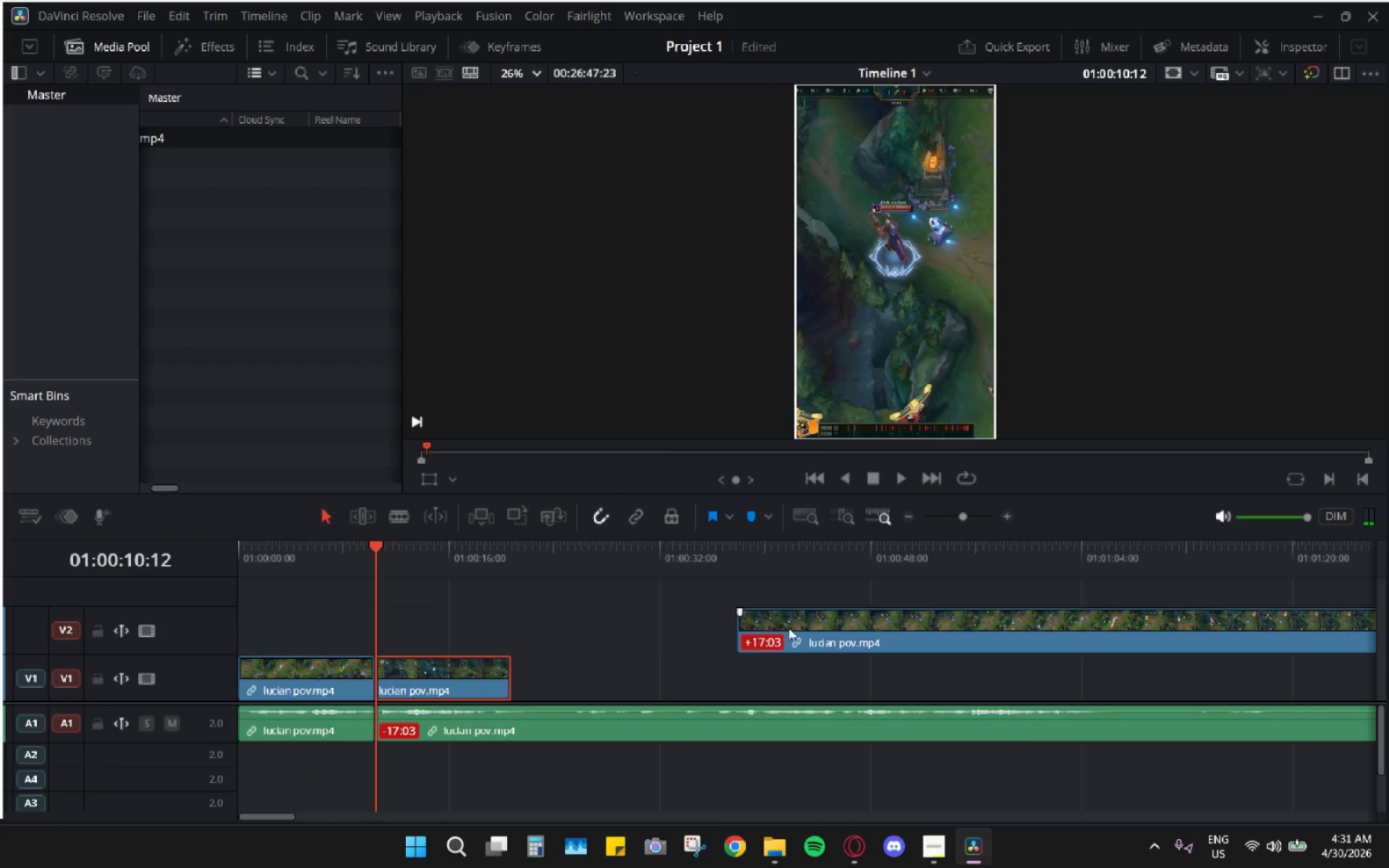 
left_click_drag(start_coordinate=[869, 634], to_coordinate=[636, 680])
 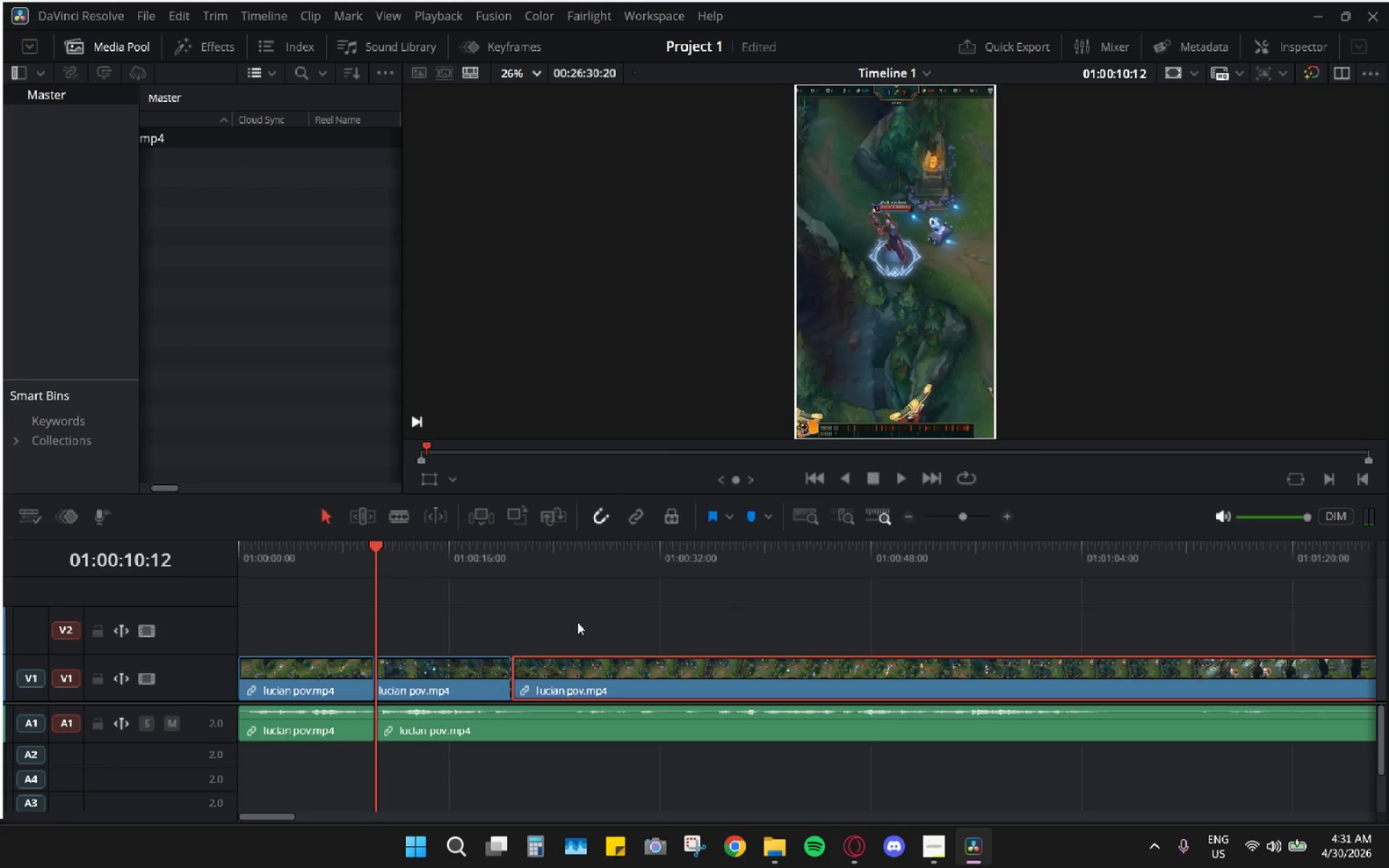 
key(Space)
 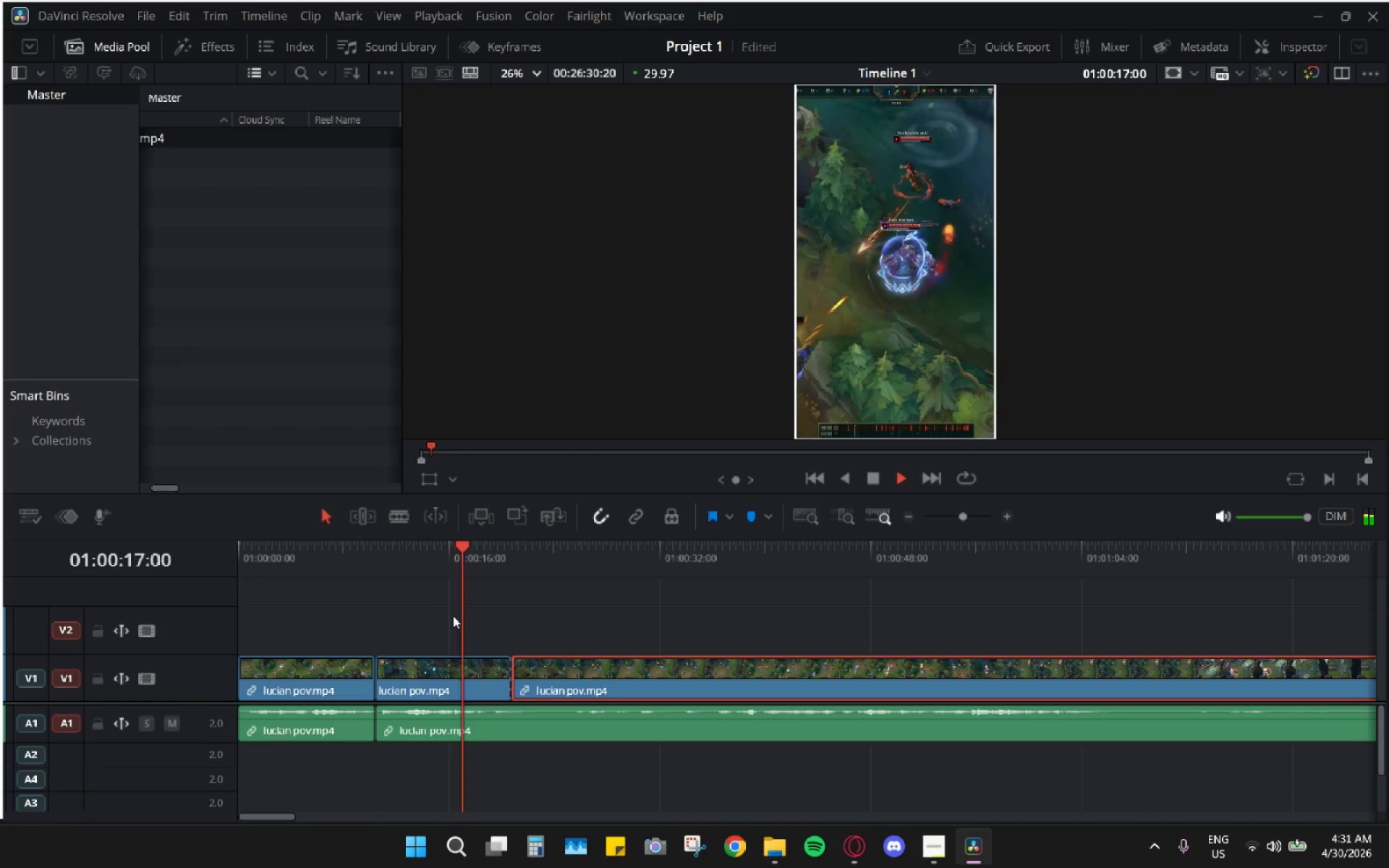 
wait(11.67)
 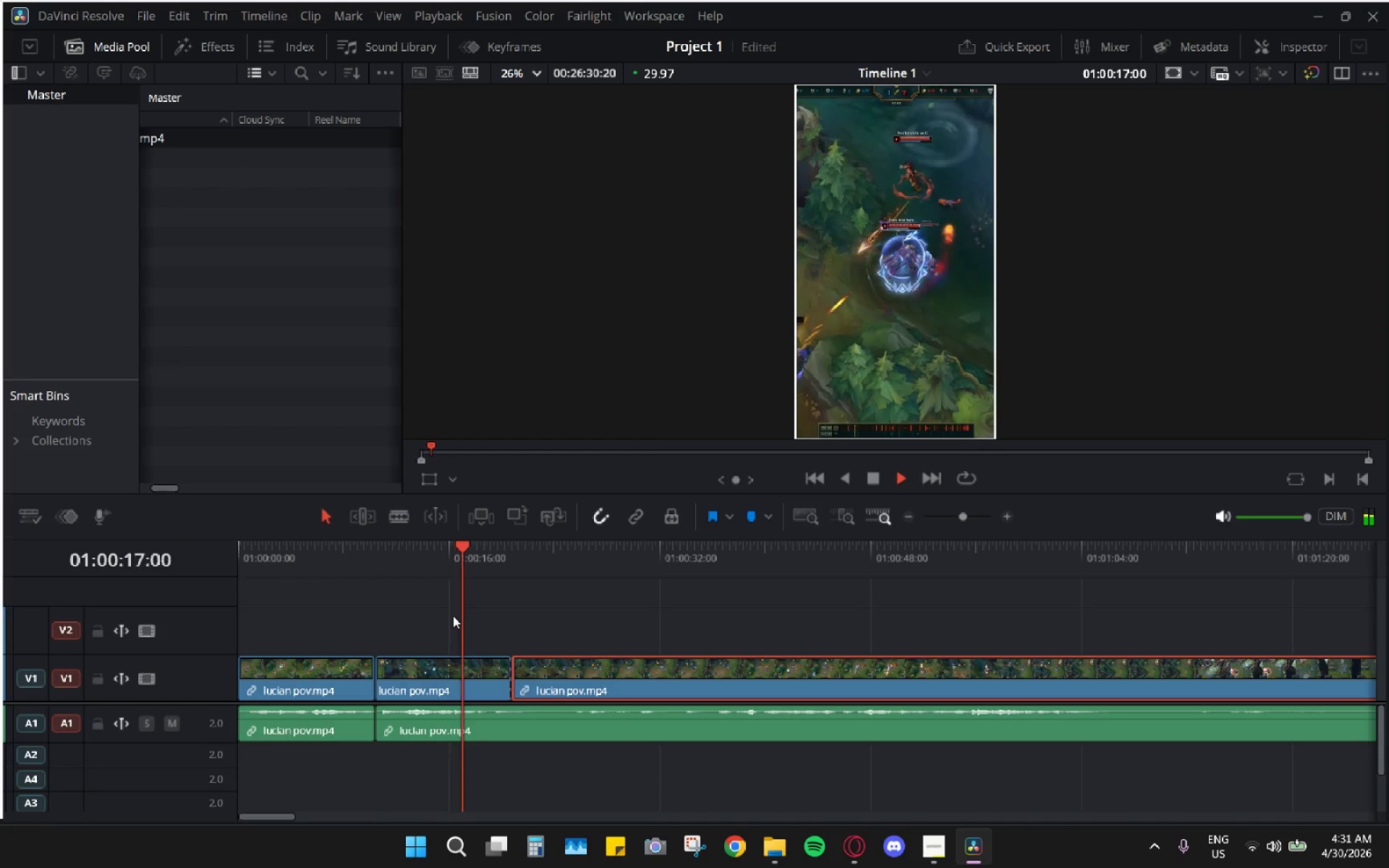 
key(Space)
 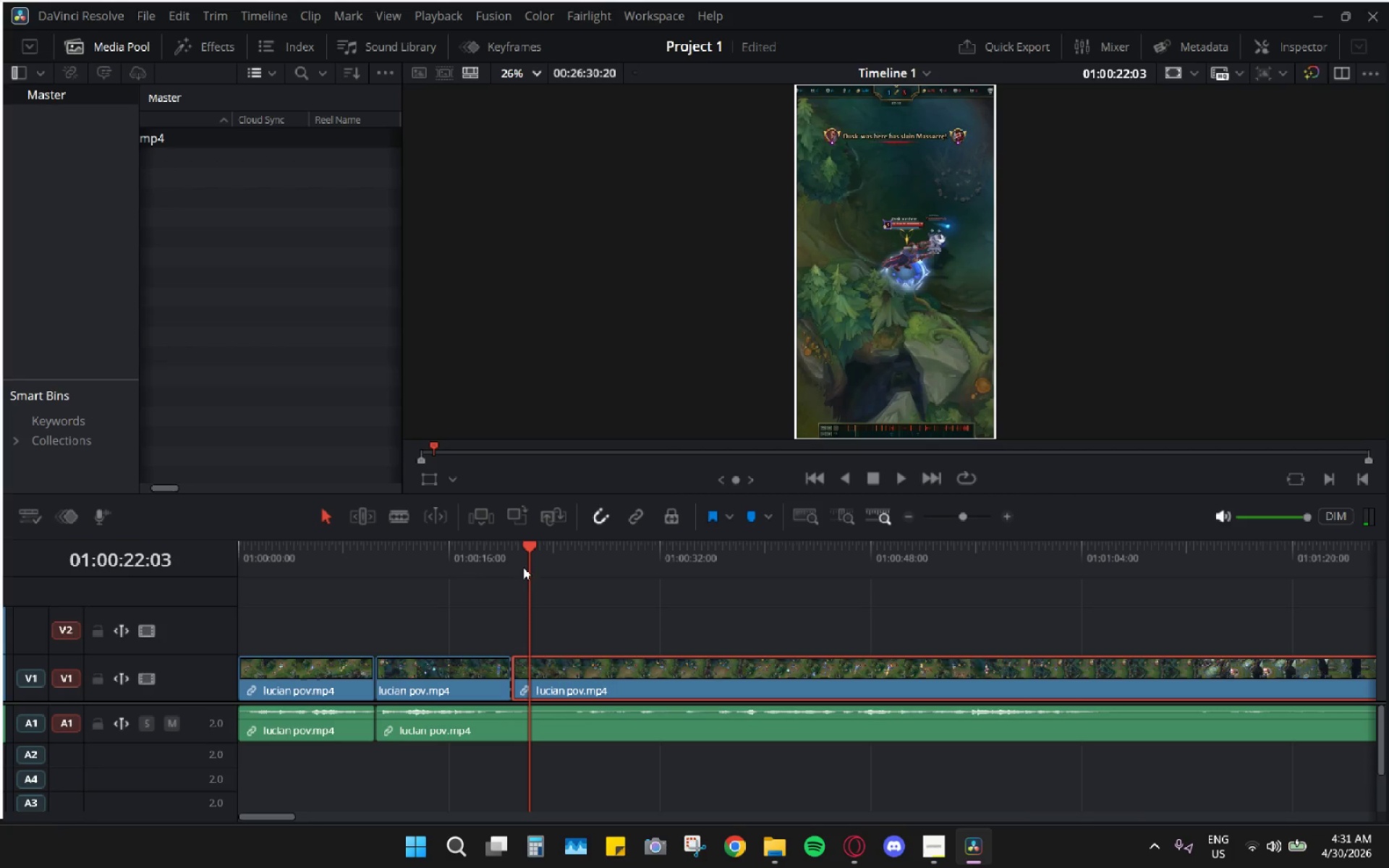 
left_click_drag(start_coordinate=[510, 572], to_coordinate=[399, 590])
 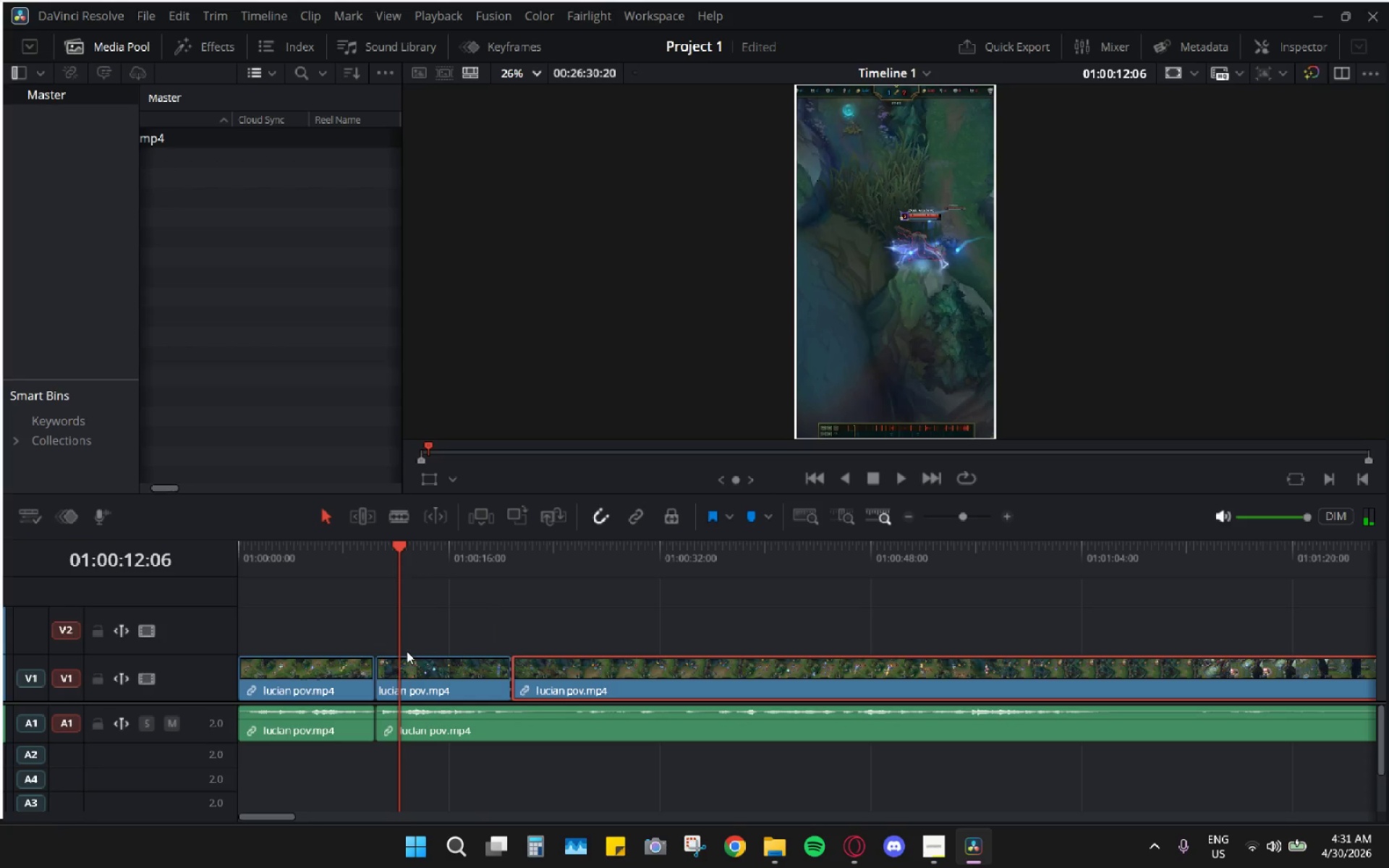 
key(C)
 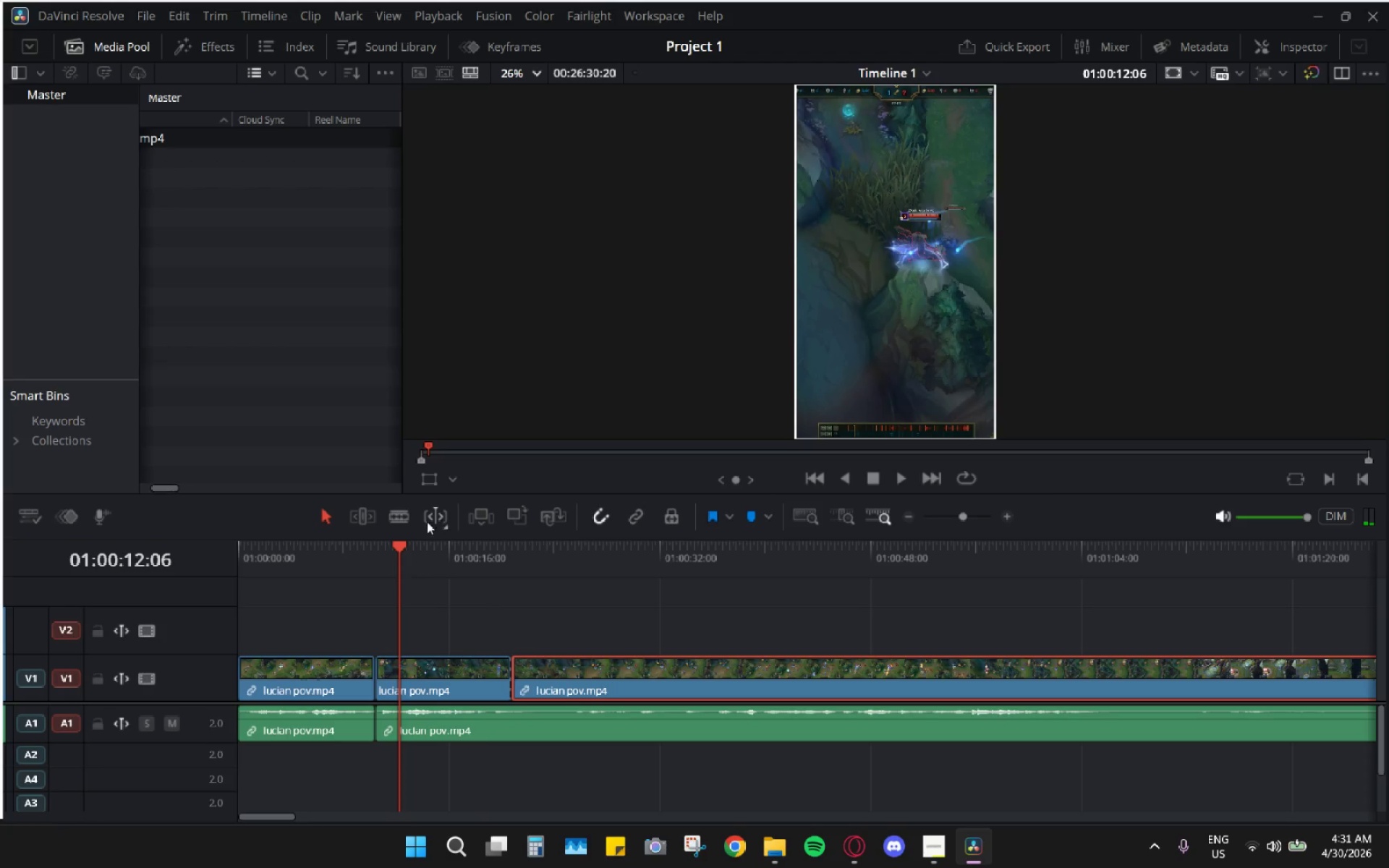 
left_click([403, 520])
 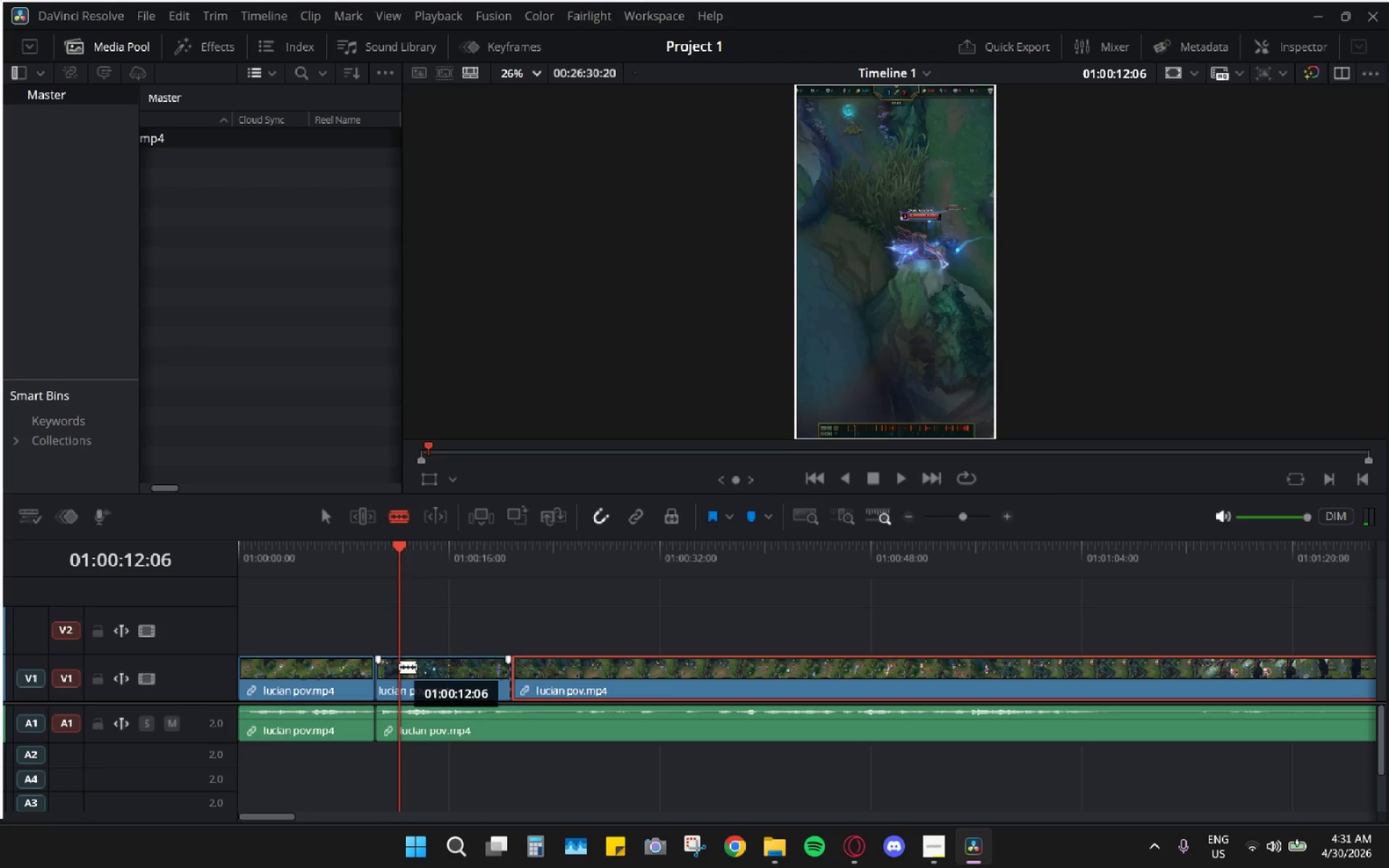 
key(V)
 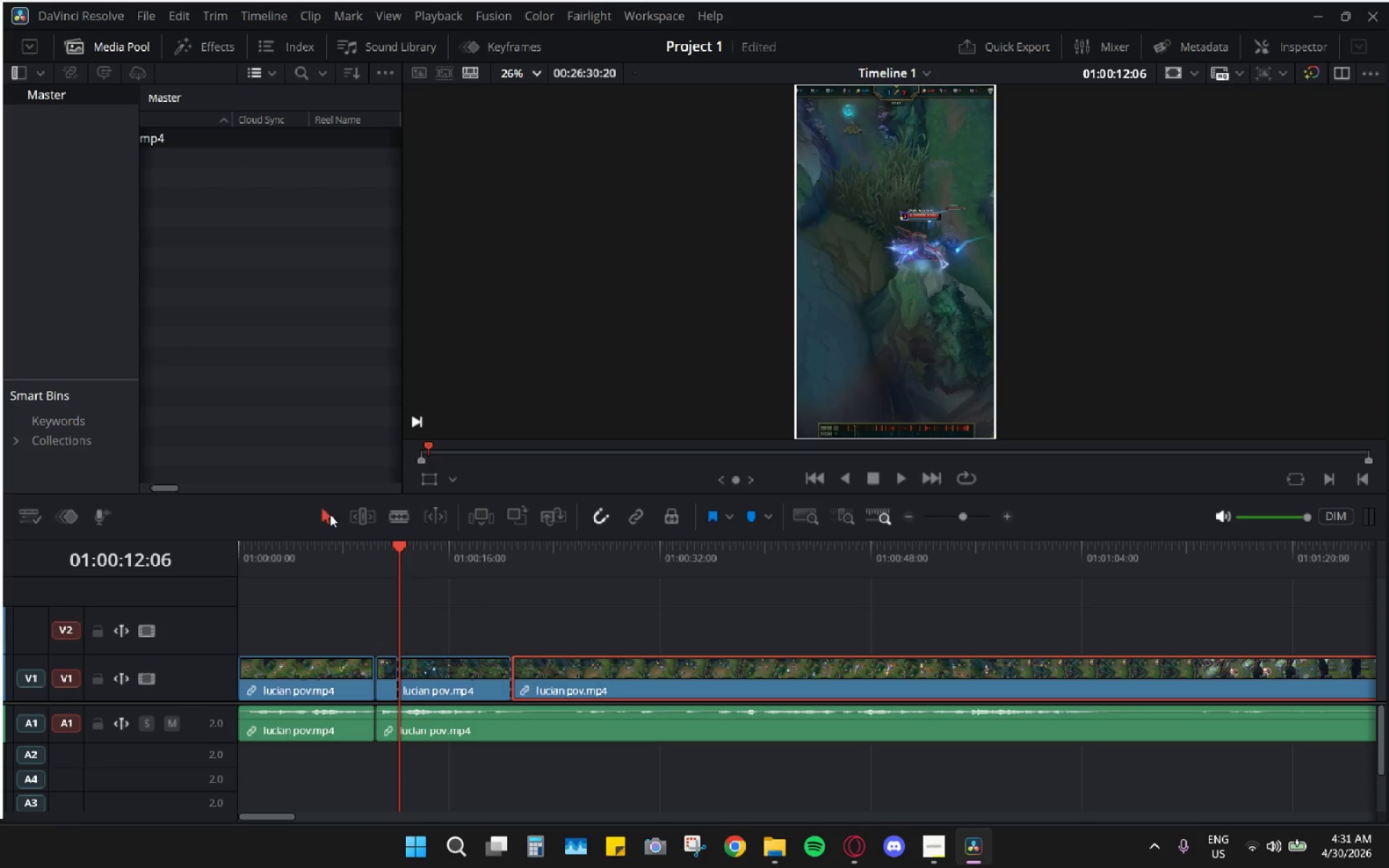 
left_click([384, 682])
 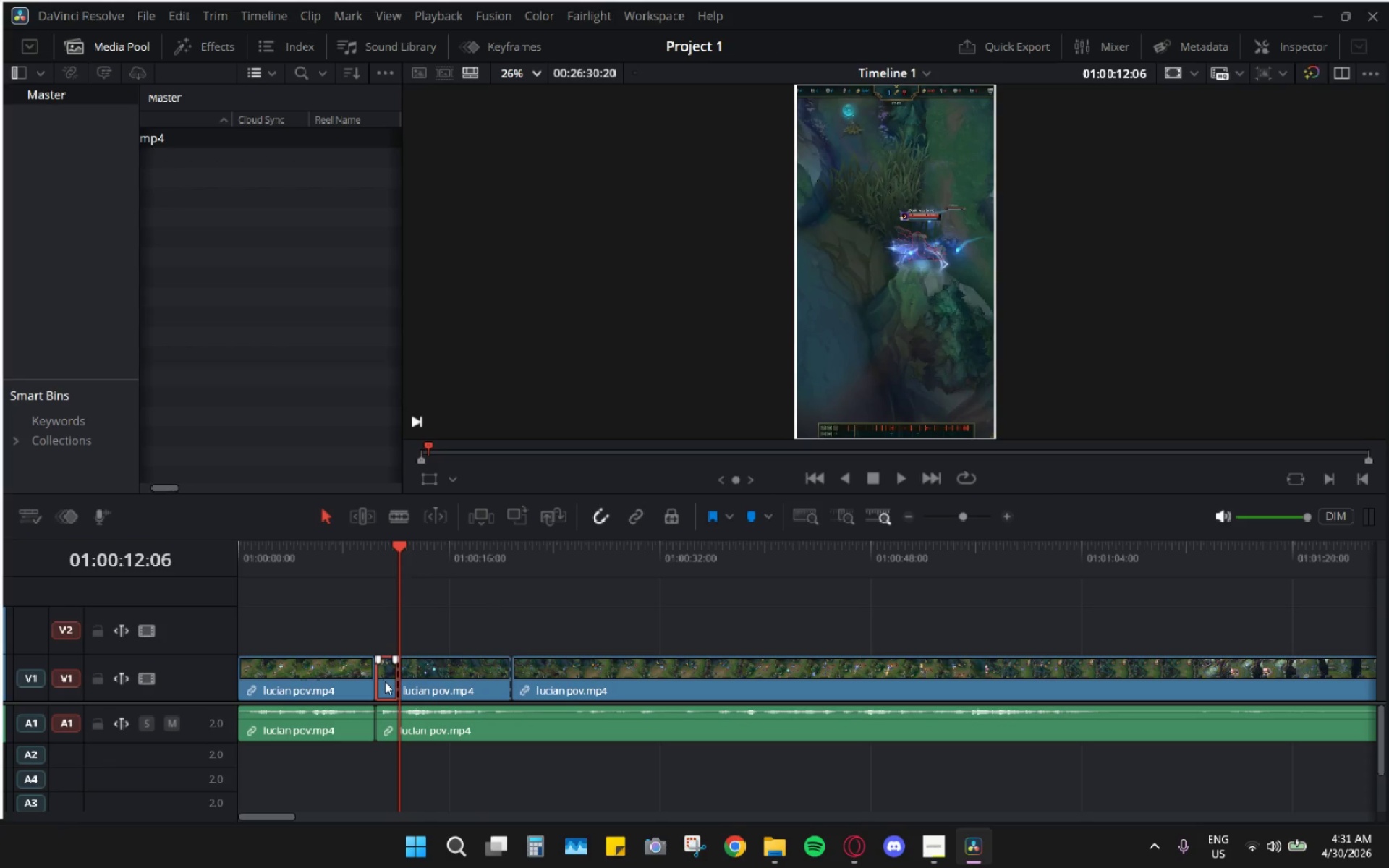 
key(H)
 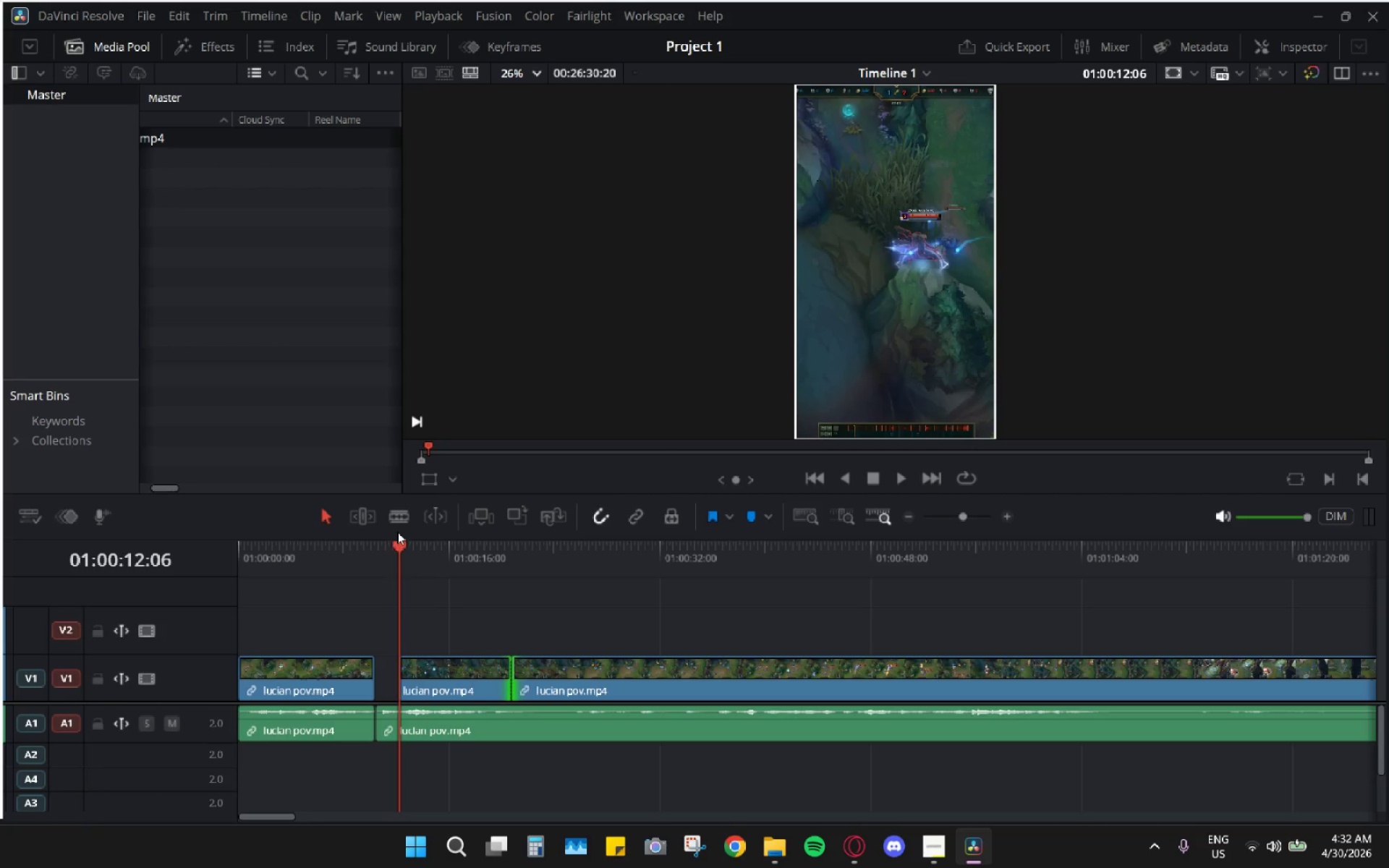 
key(H)
 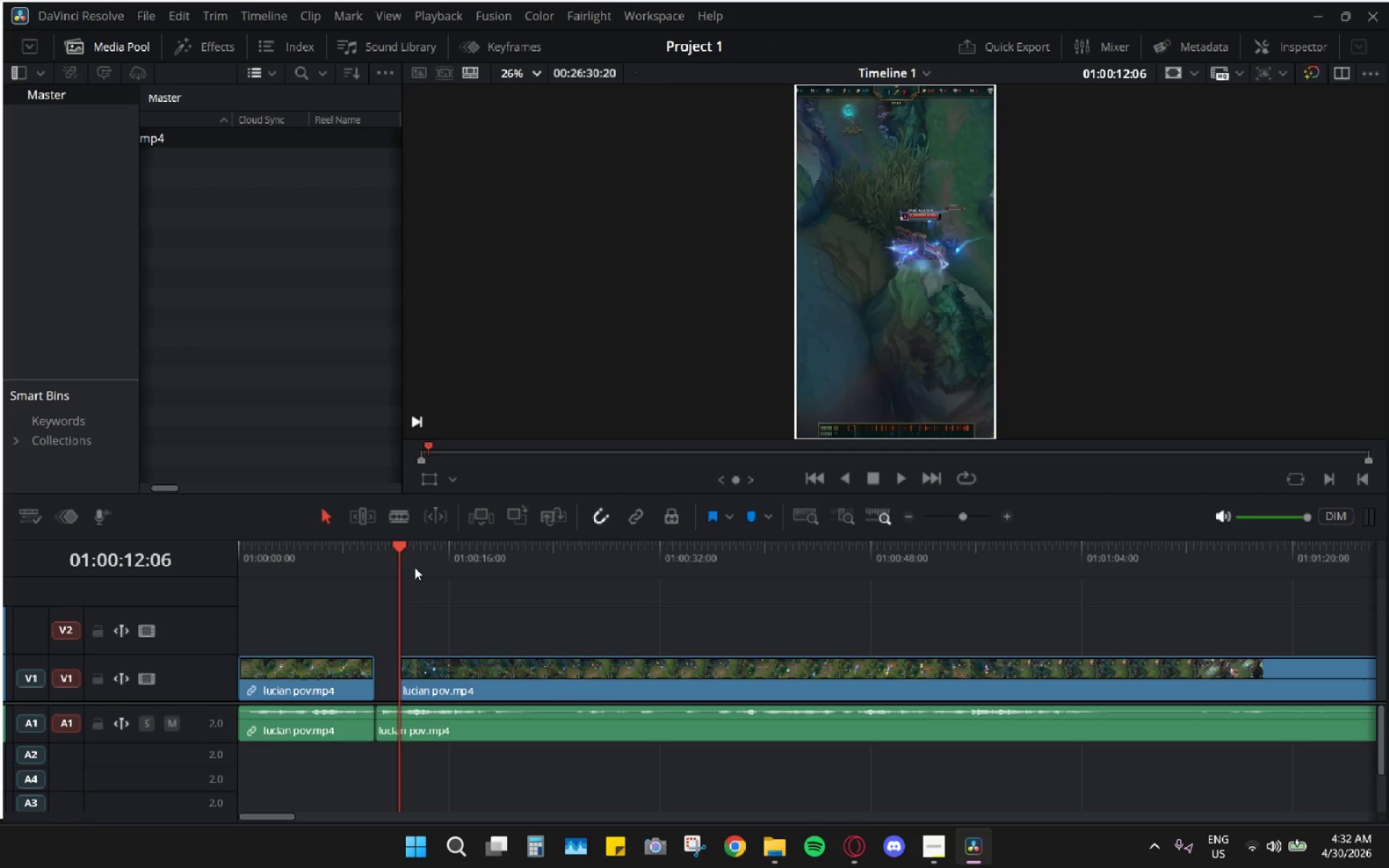 
left_click_drag(start_coordinate=[401, 541], to_coordinate=[435, 554])
 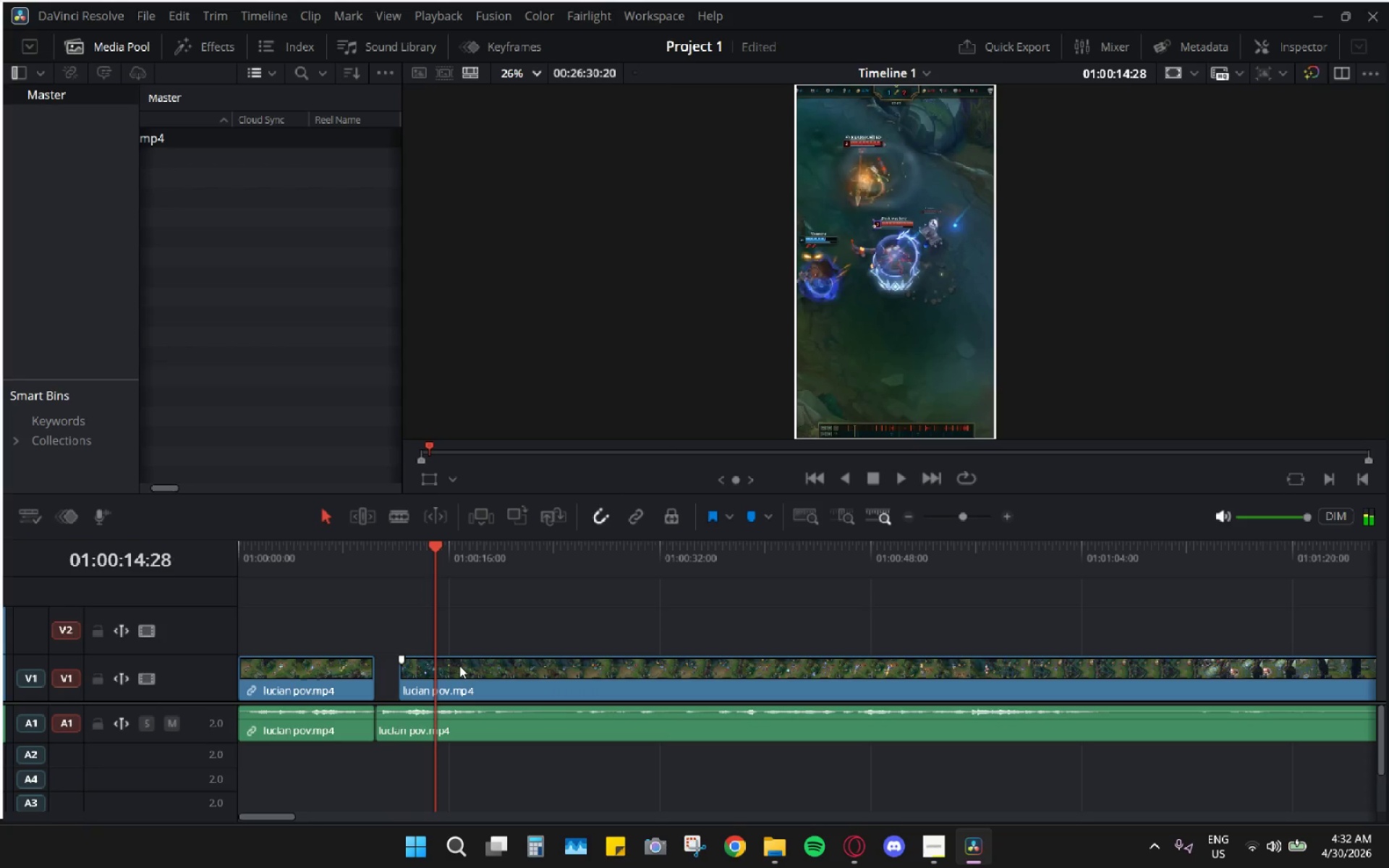 
left_click_drag(start_coordinate=[459, 667], to_coordinate=[291, 616])
 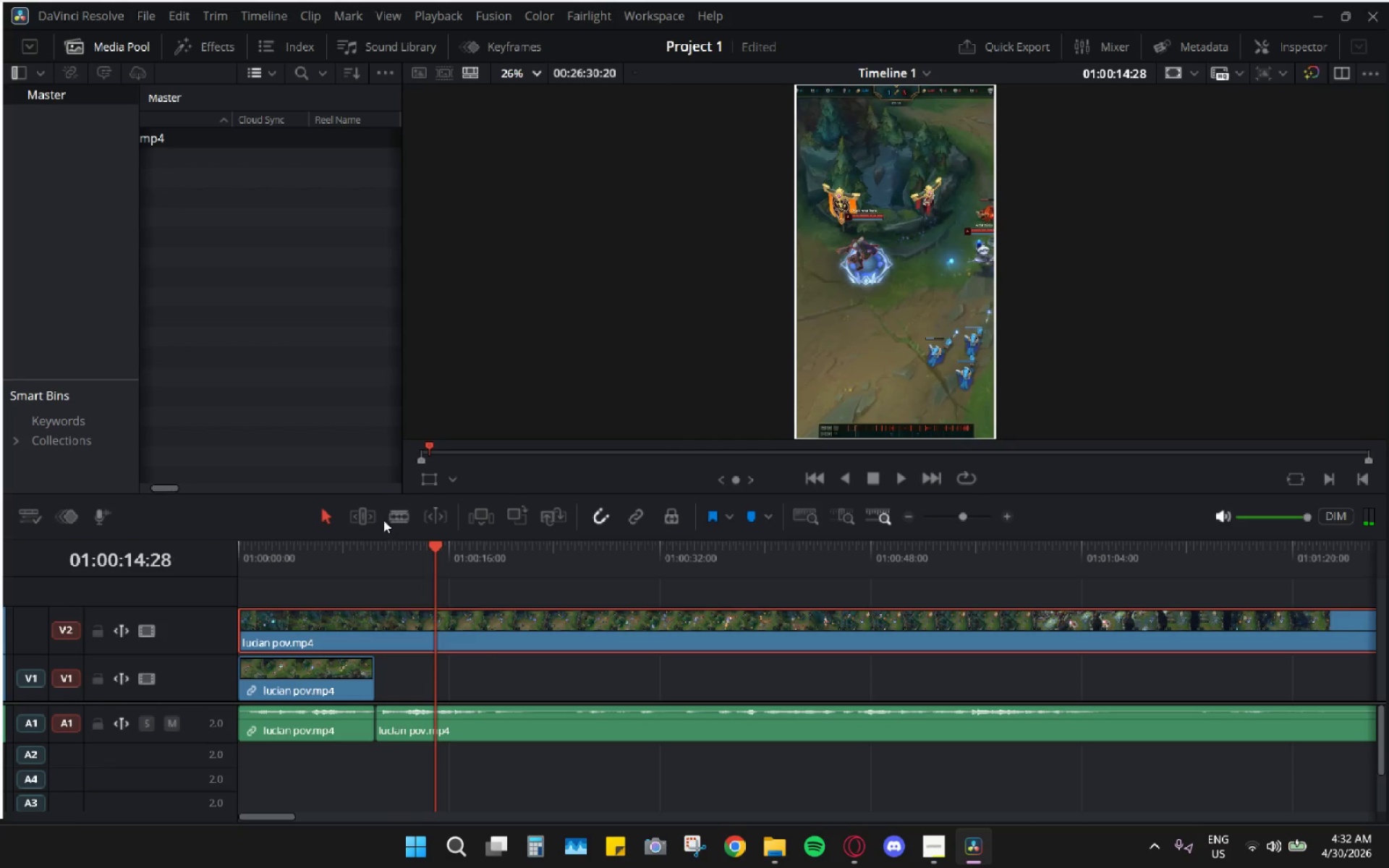 
left_click([396, 516])
 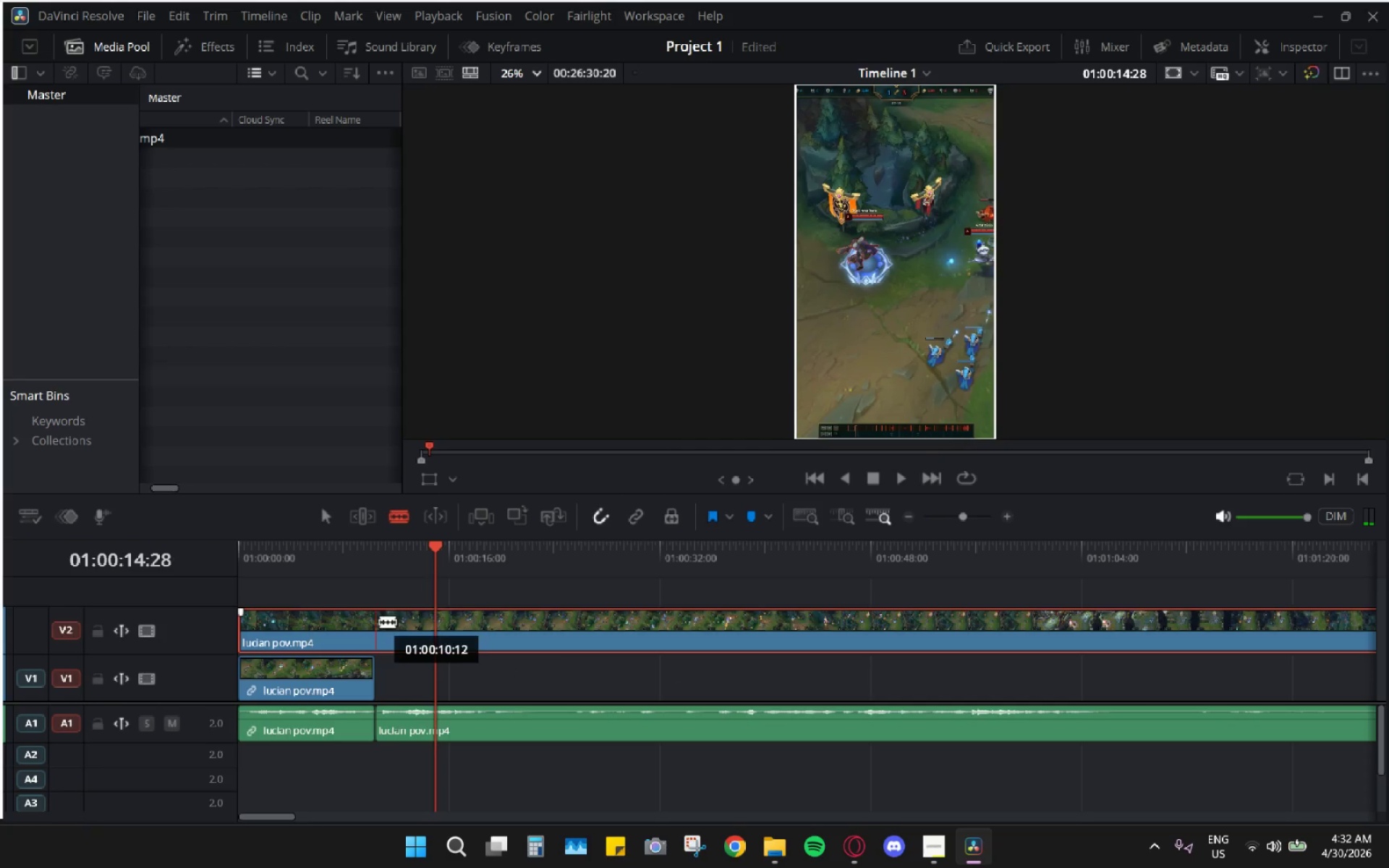 
left_click([378, 624])
 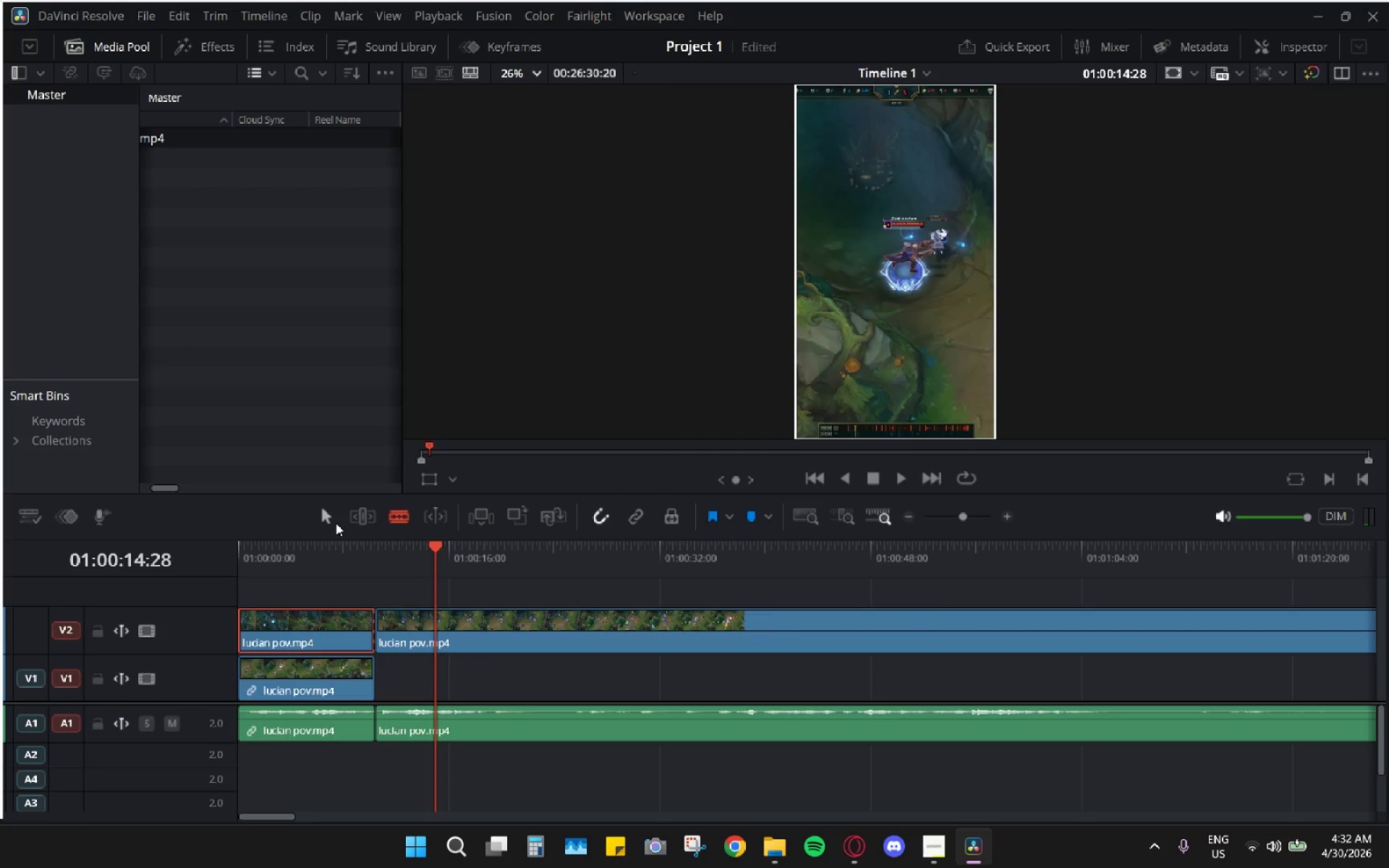 
left_click([336, 519])
 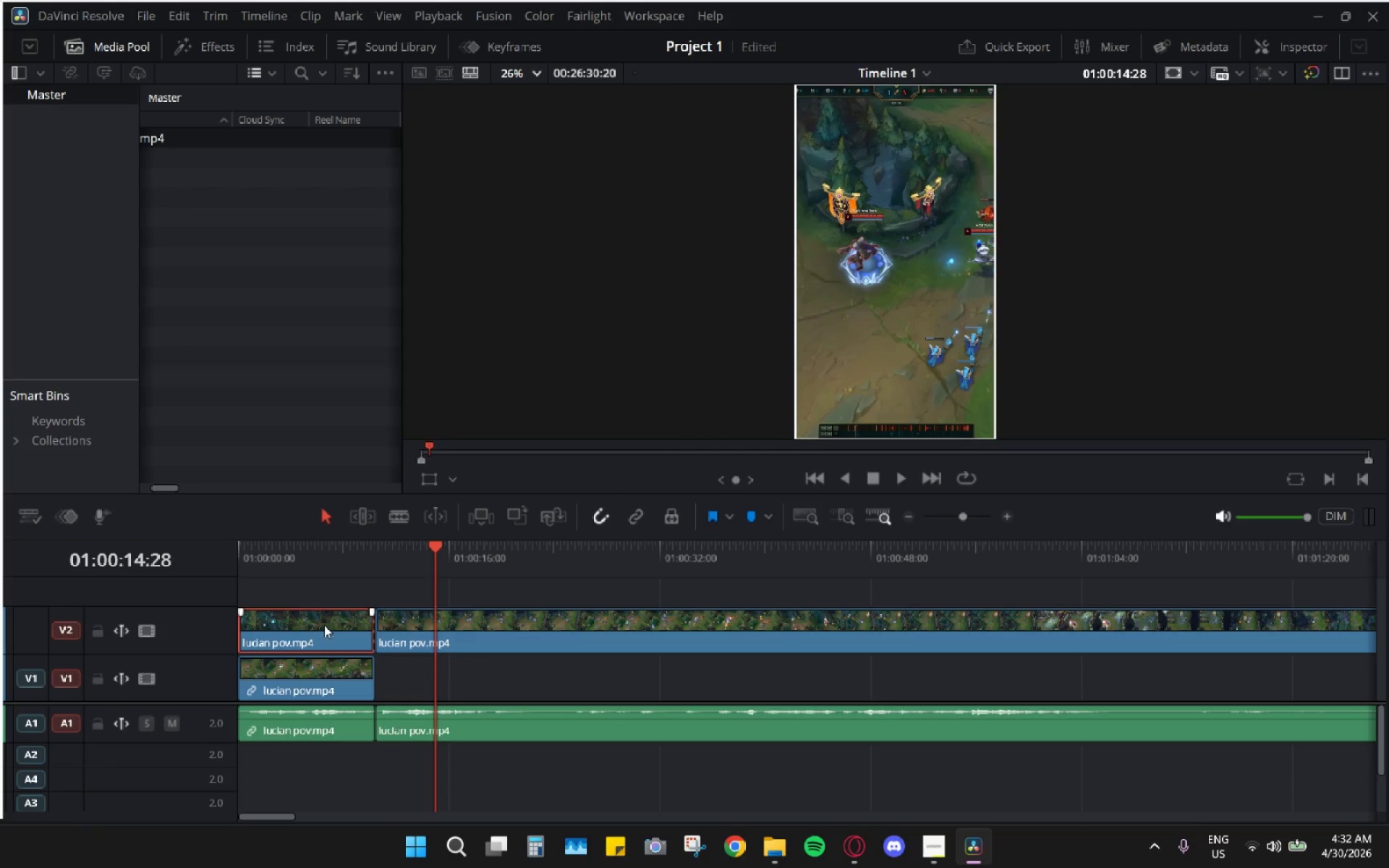 
left_click_drag(start_coordinate=[319, 629], to_coordinate=[461, 688])
 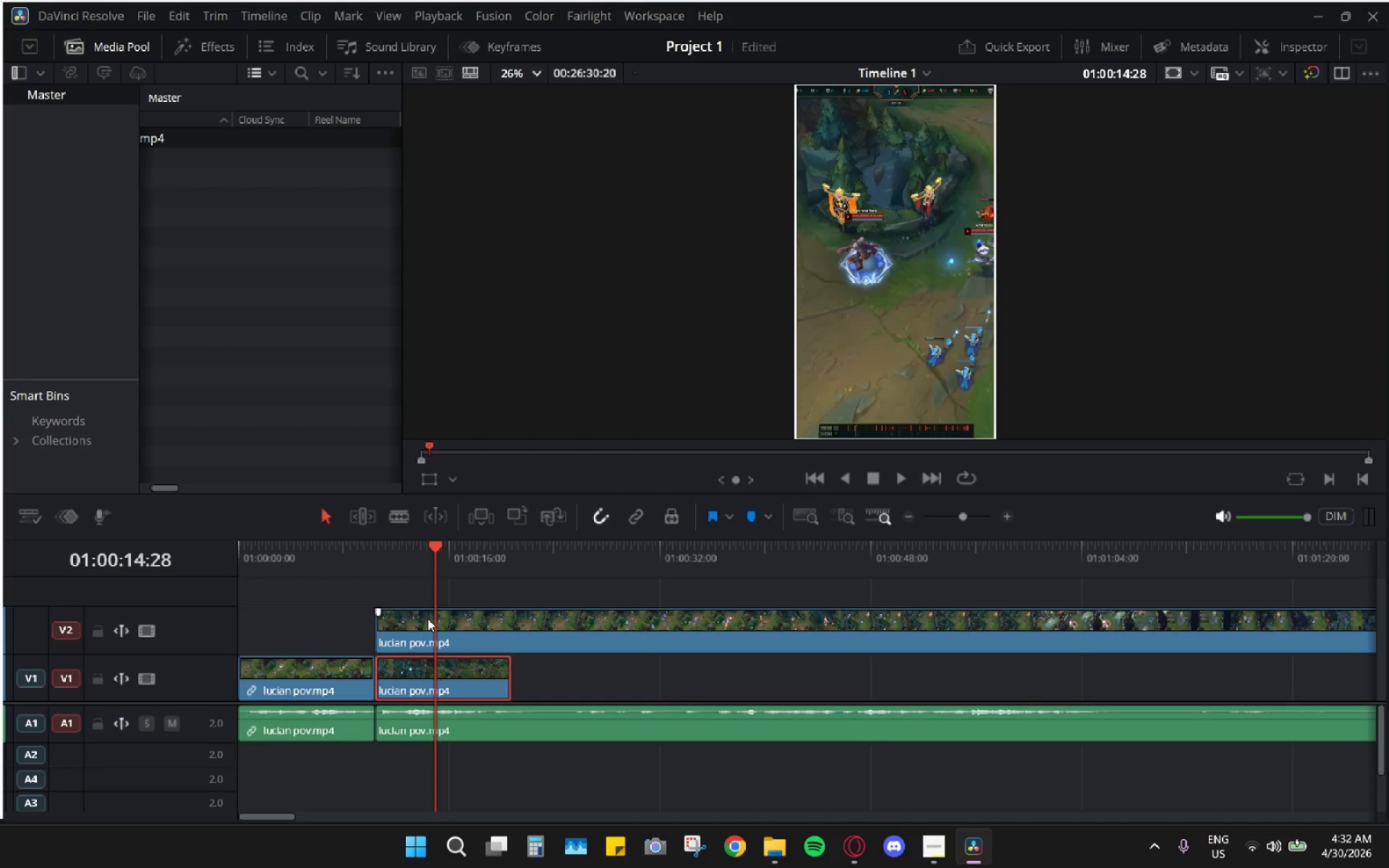 
left_click_drag(start_coordinate=[425, 621], to_coordinate=[555, 678])
 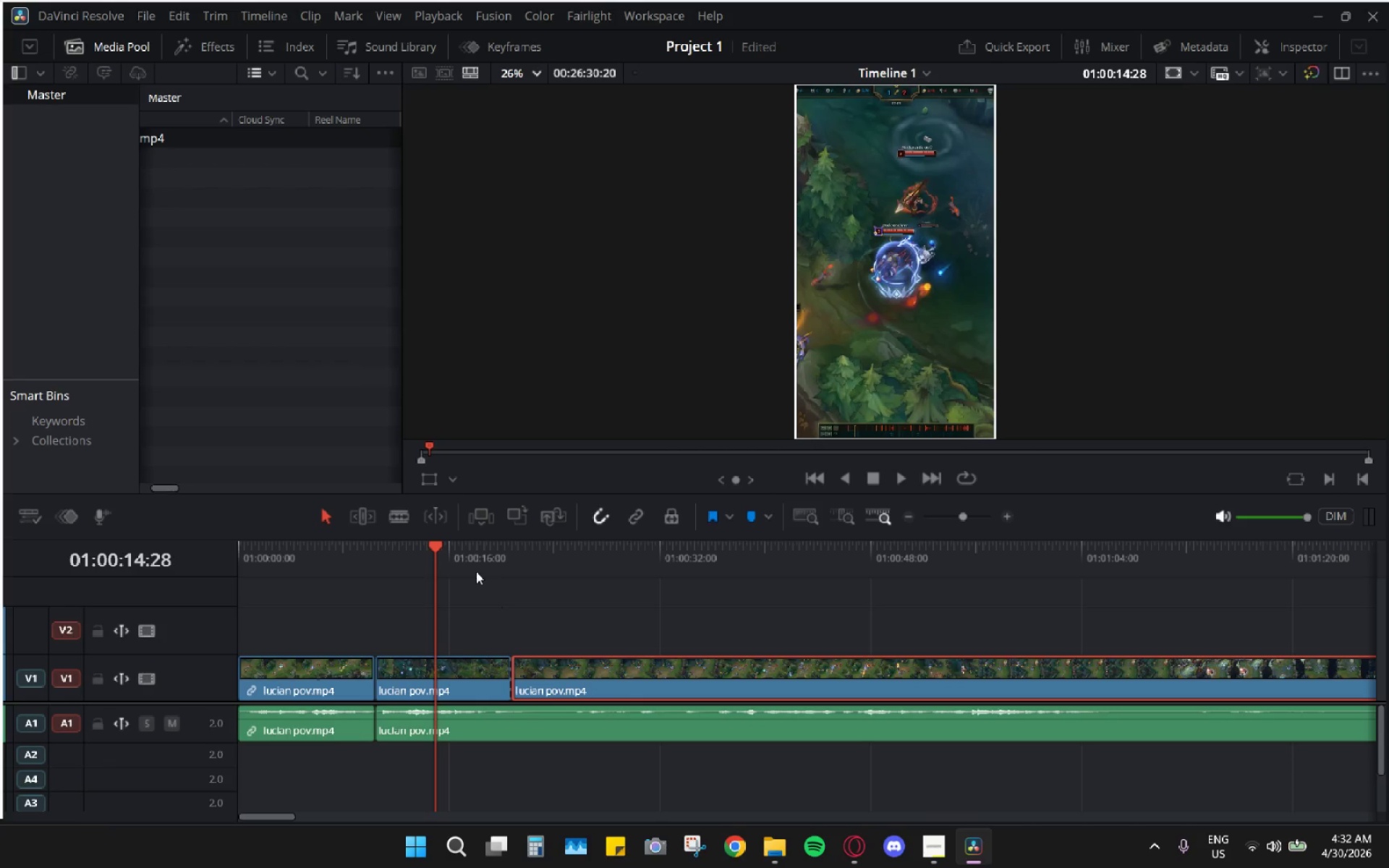 
key(Space)
 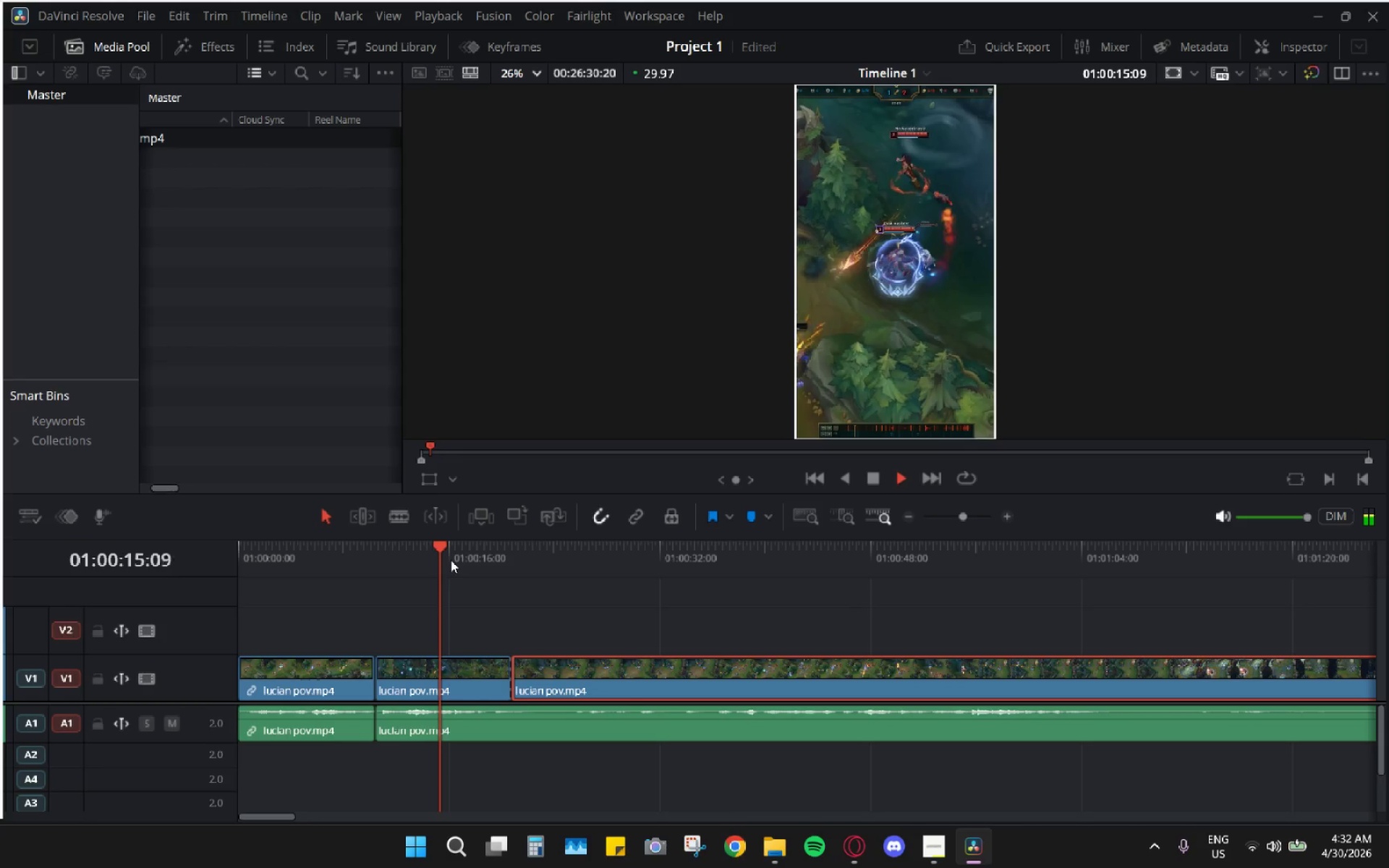 
left_click_drag(start_coordinate=[466, 553], to_coordinate=[493, 557])
 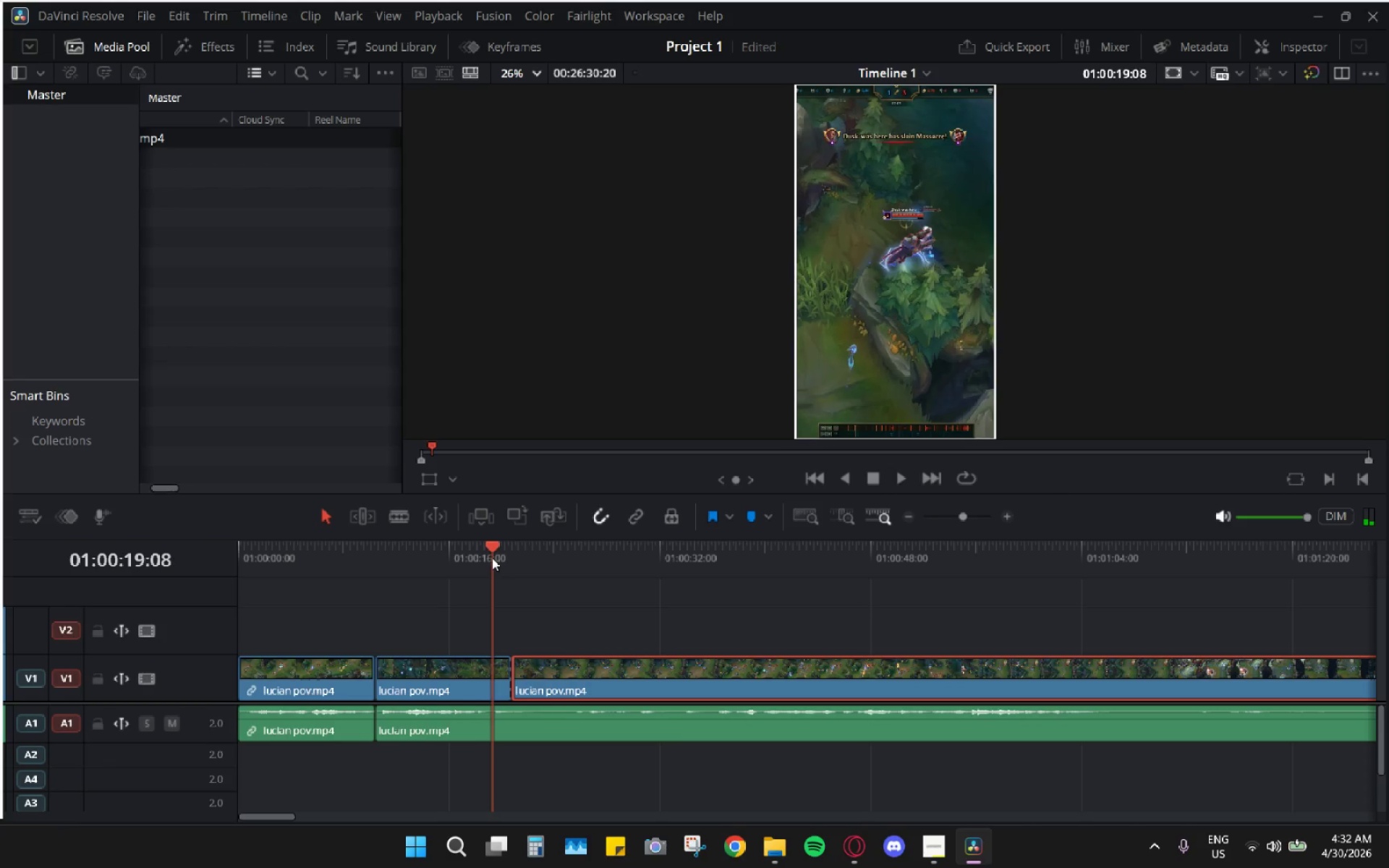 
key(Space)
 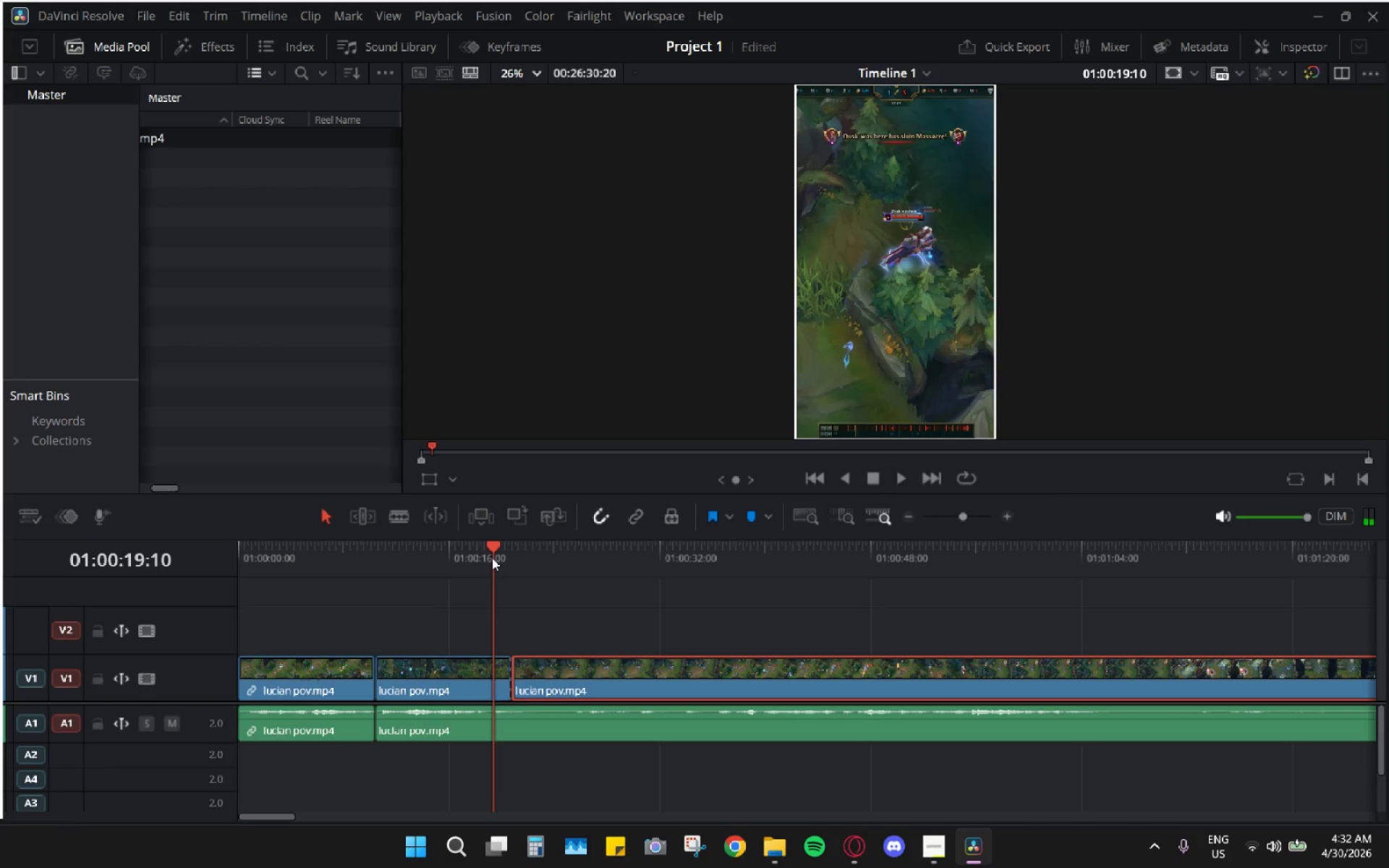 
left_click_drag(start_coordinate=[492, 558], to_coordinate=[499, 559])
 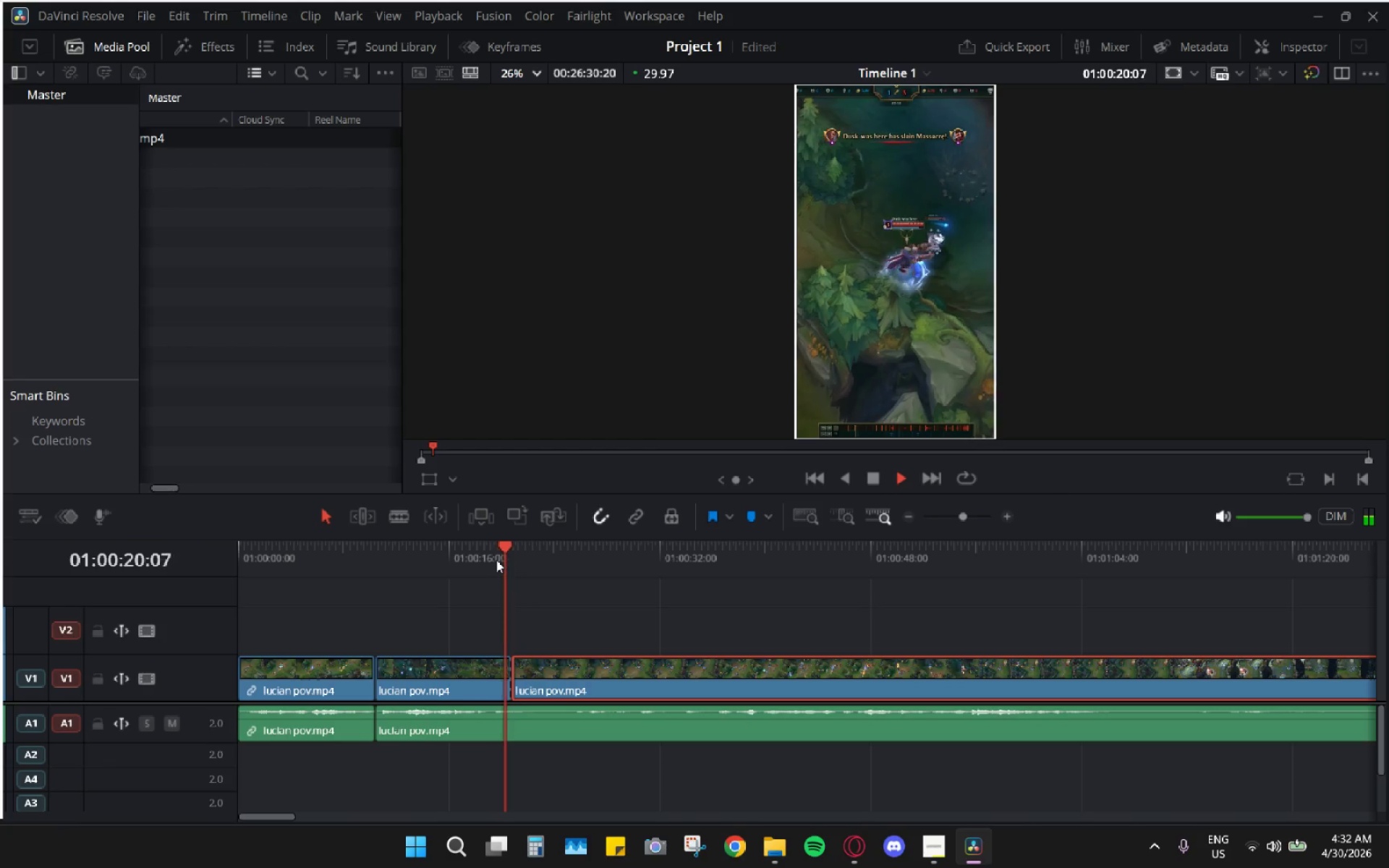 
key(Space)
 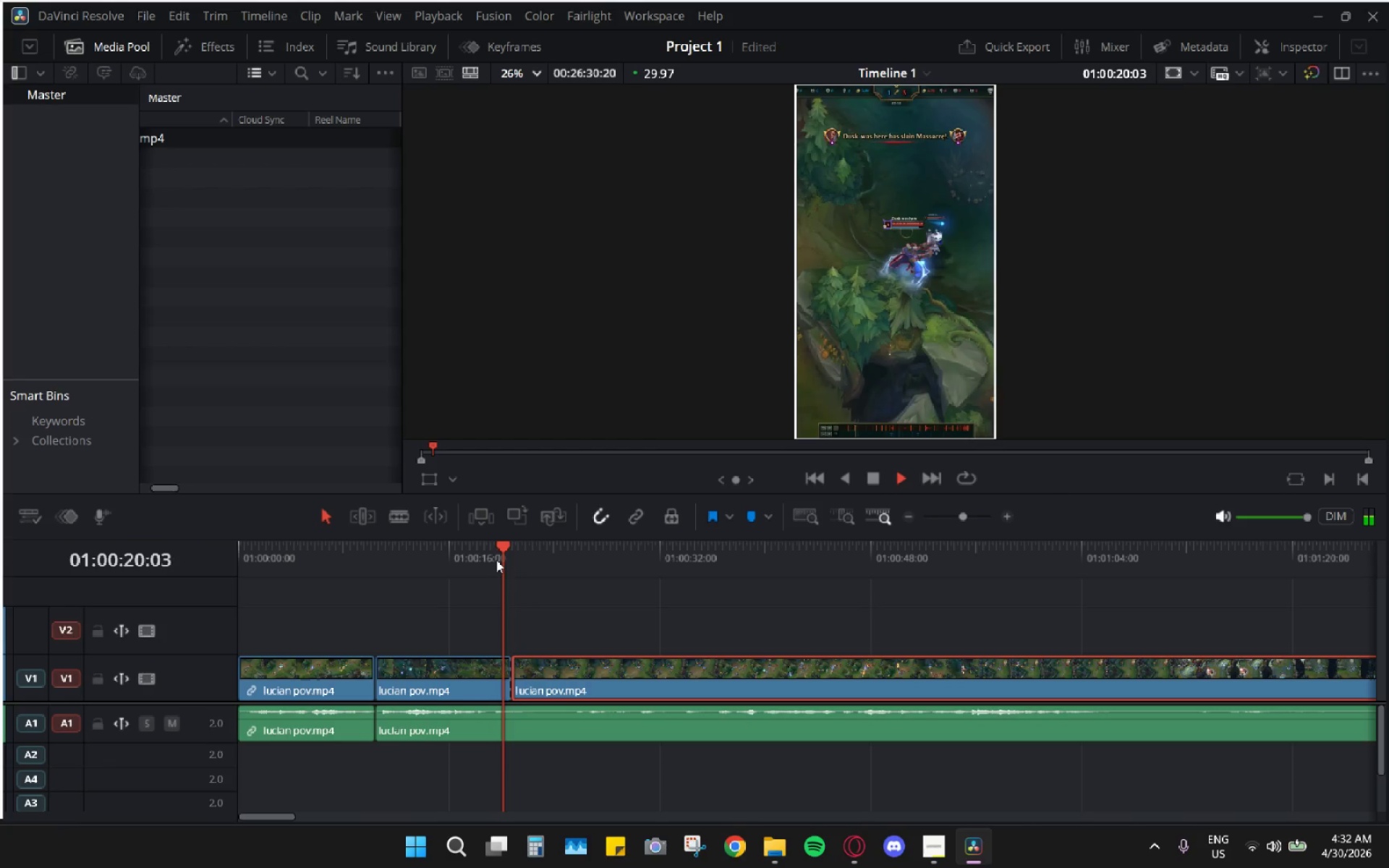 
left_click_drag(start_coordinate=[496, 560], to_coordinate=[557, 626])
 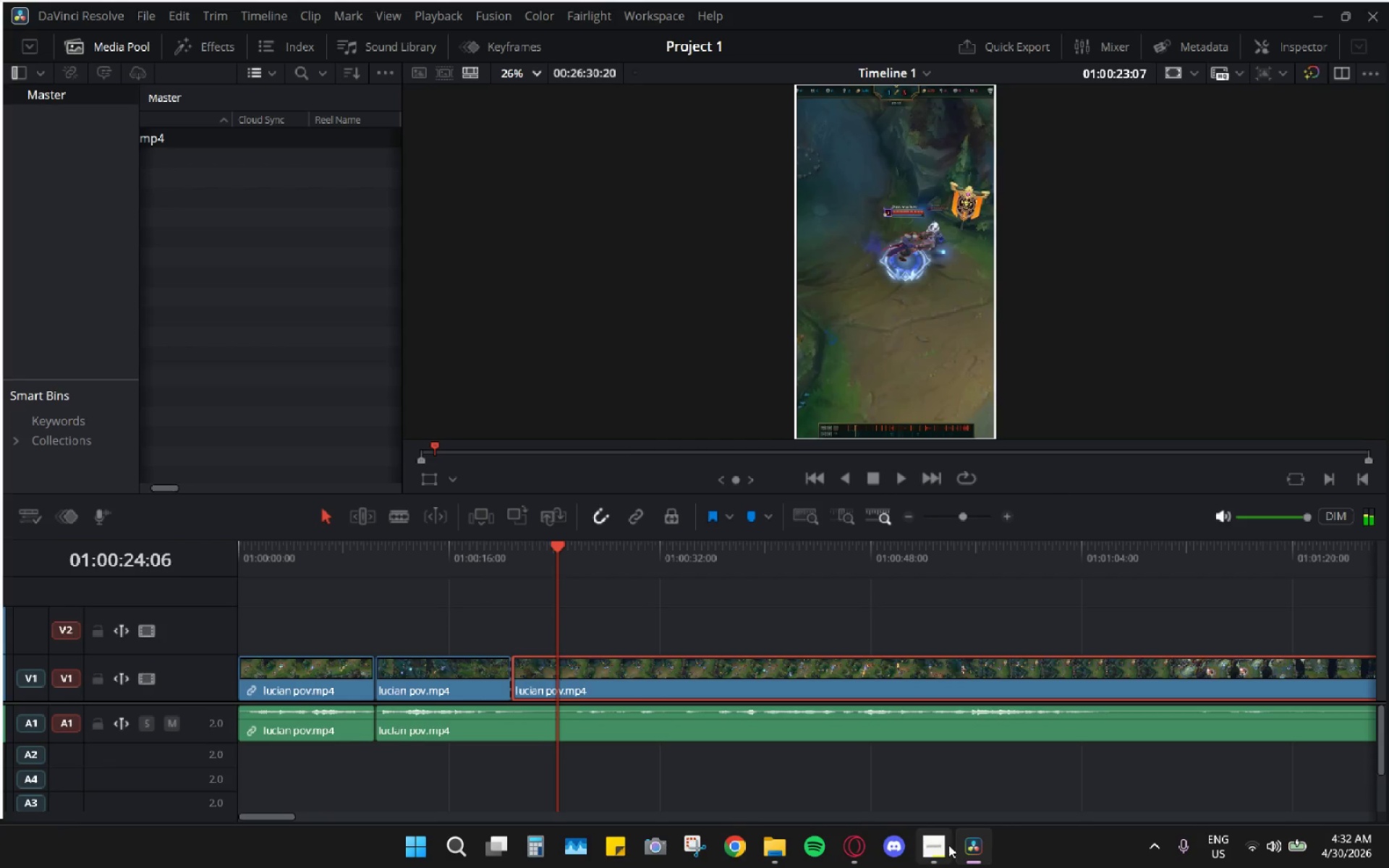 
left_click([938, 850])